 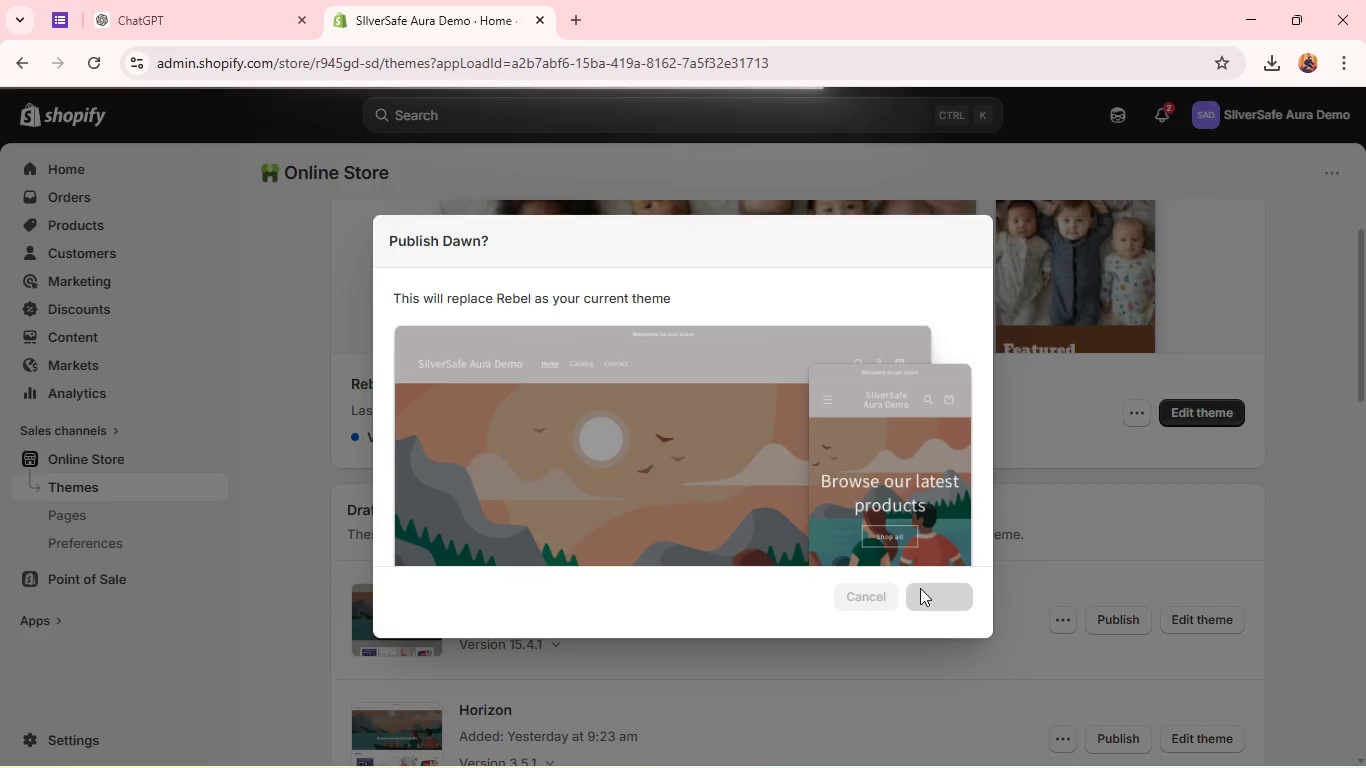 
scroll: coordinate [970, 451], scroll_direction: up, amount: 4.0
 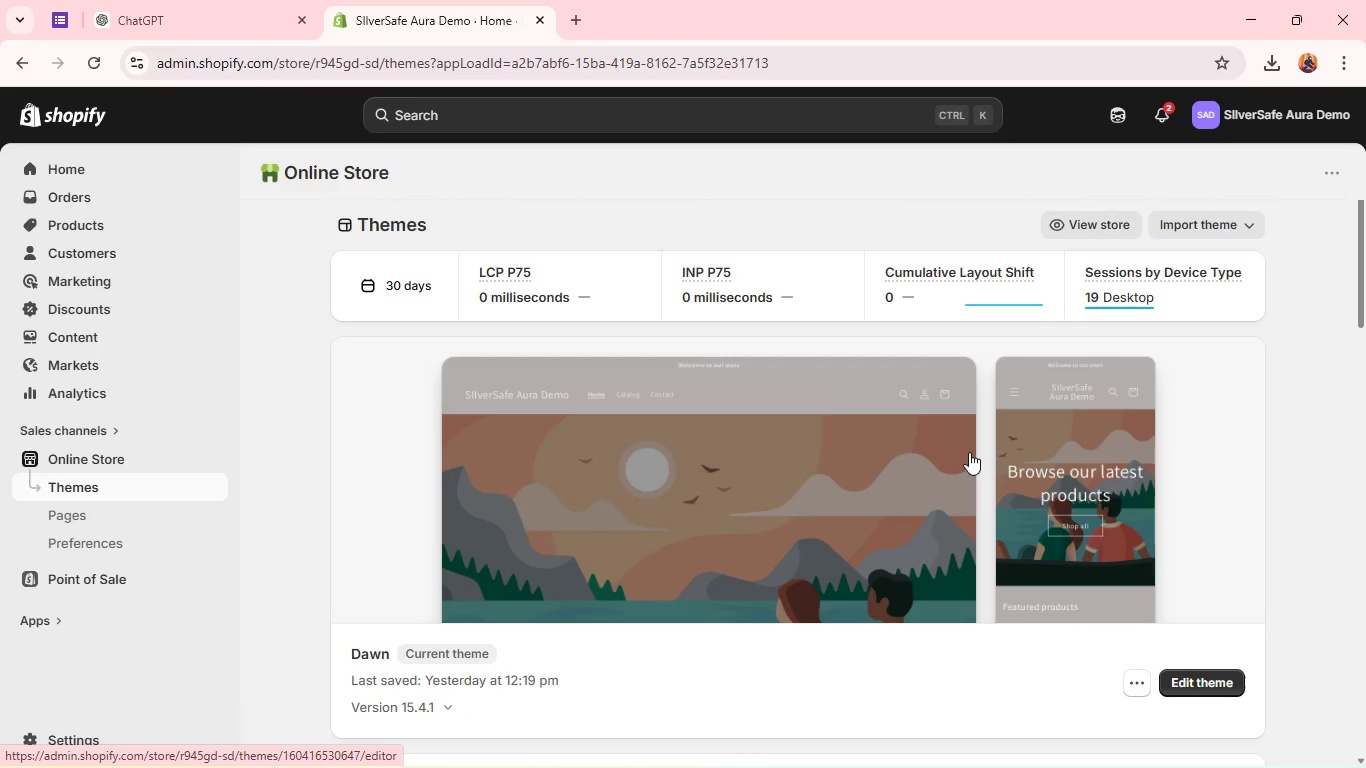 
wait(8.67)
 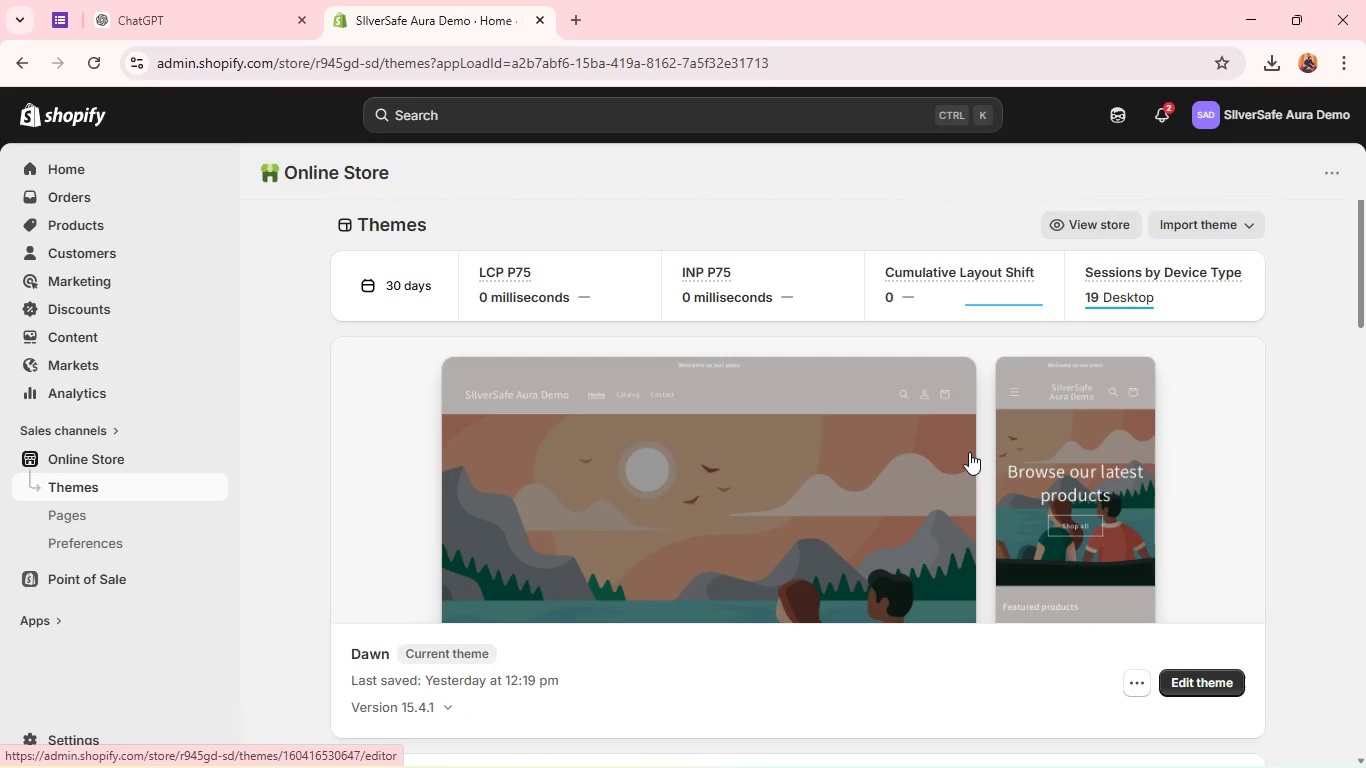 
left_click([929, 518])
 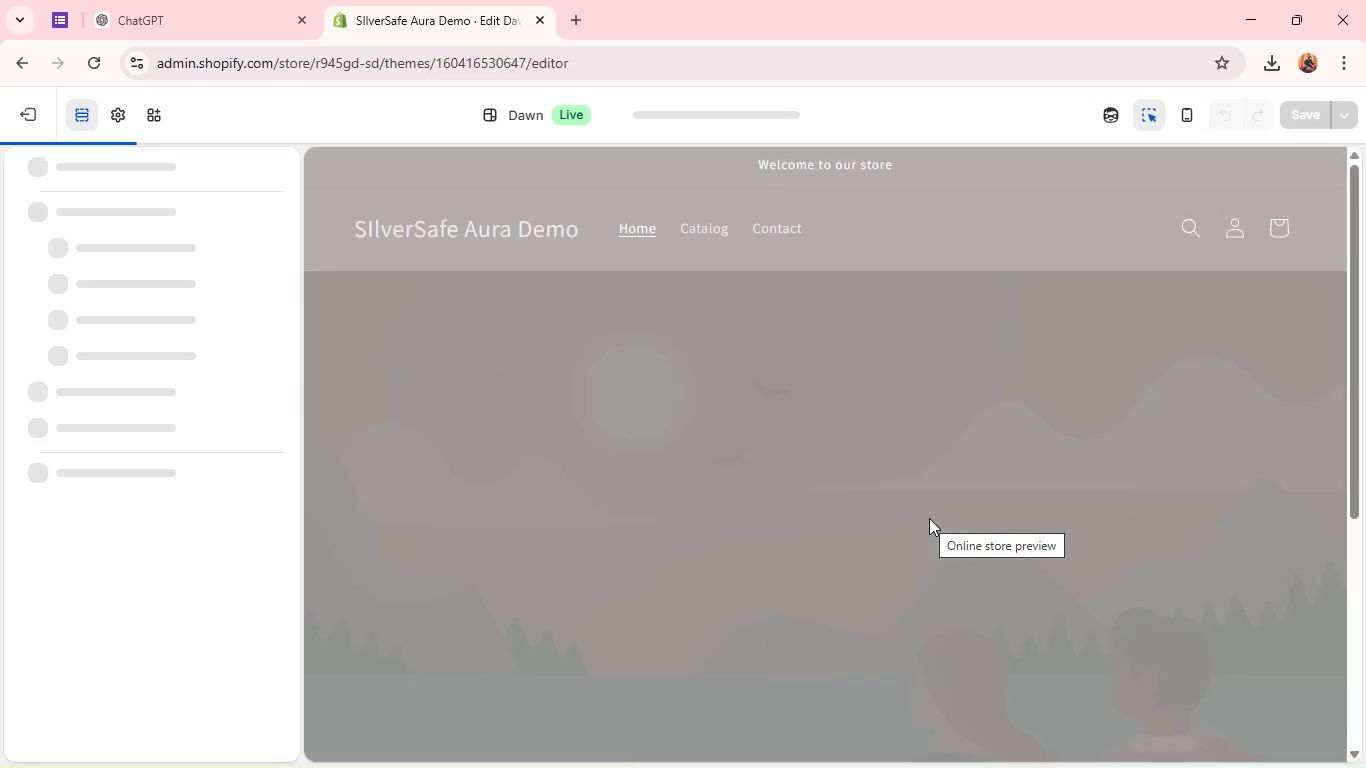 
wait(17.41)
 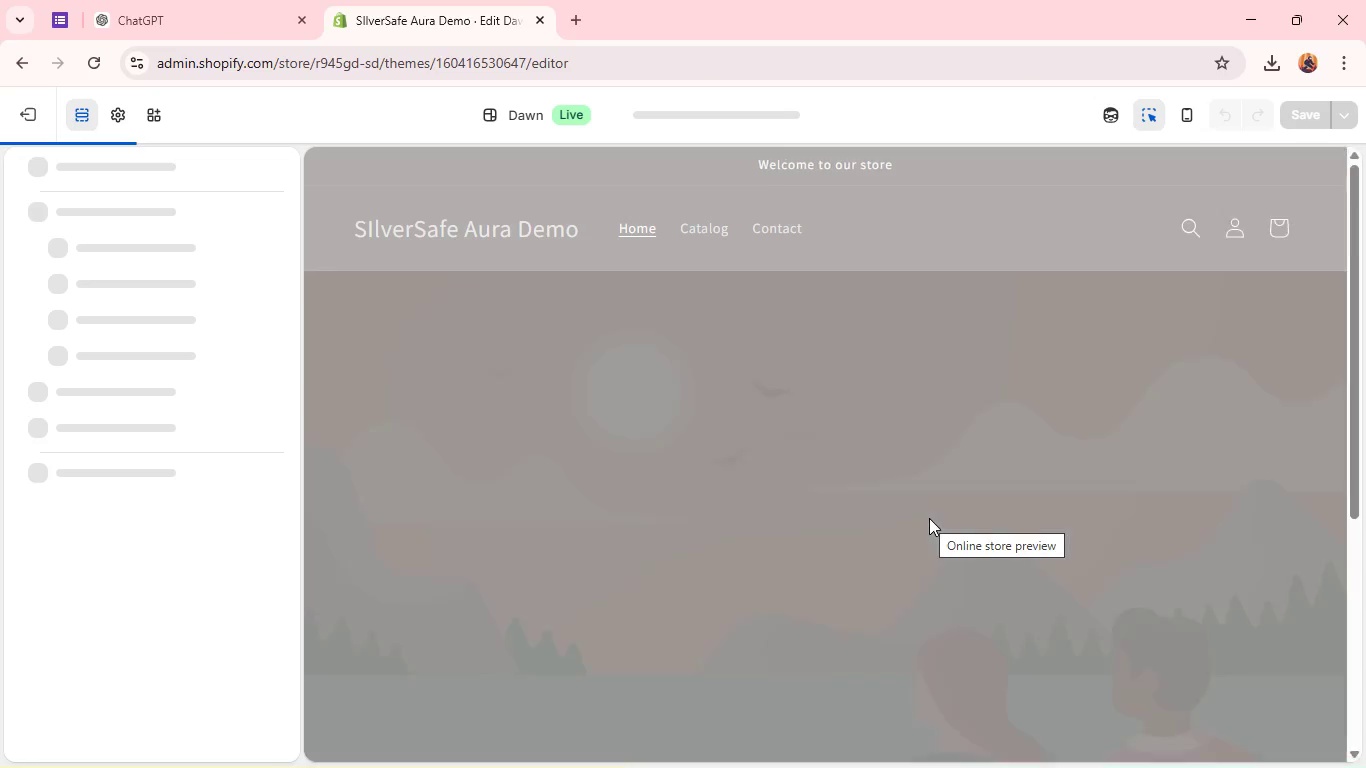 
left_click([119, 110])
 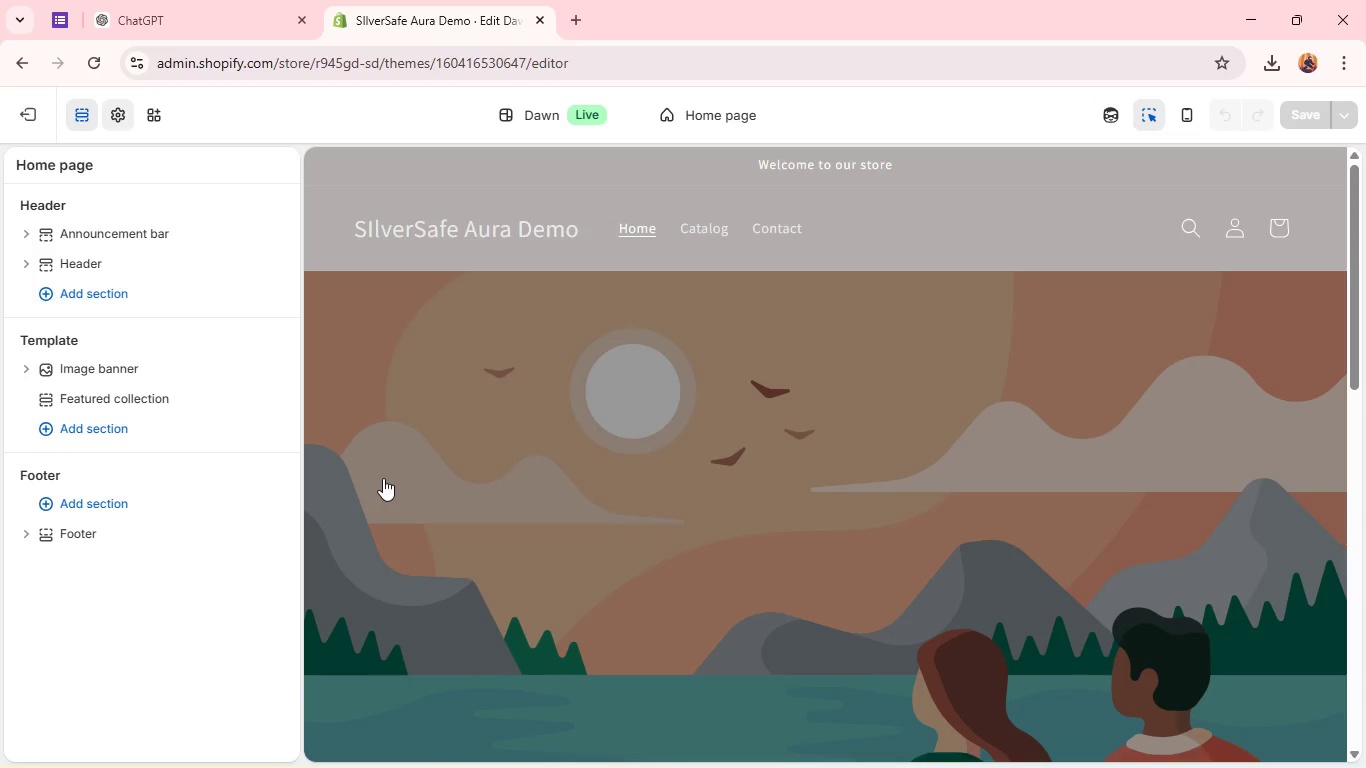 
wait(11.75)
 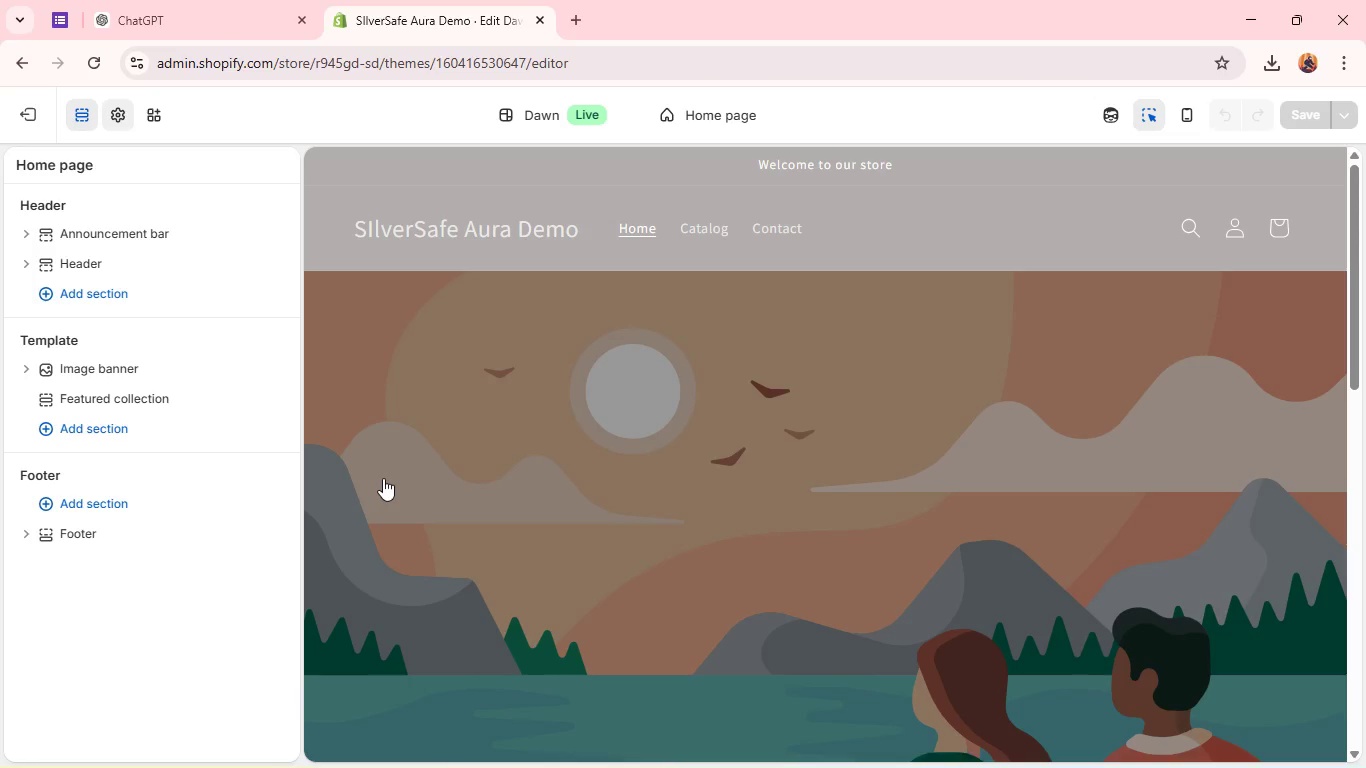 
left_click([93, 254])
 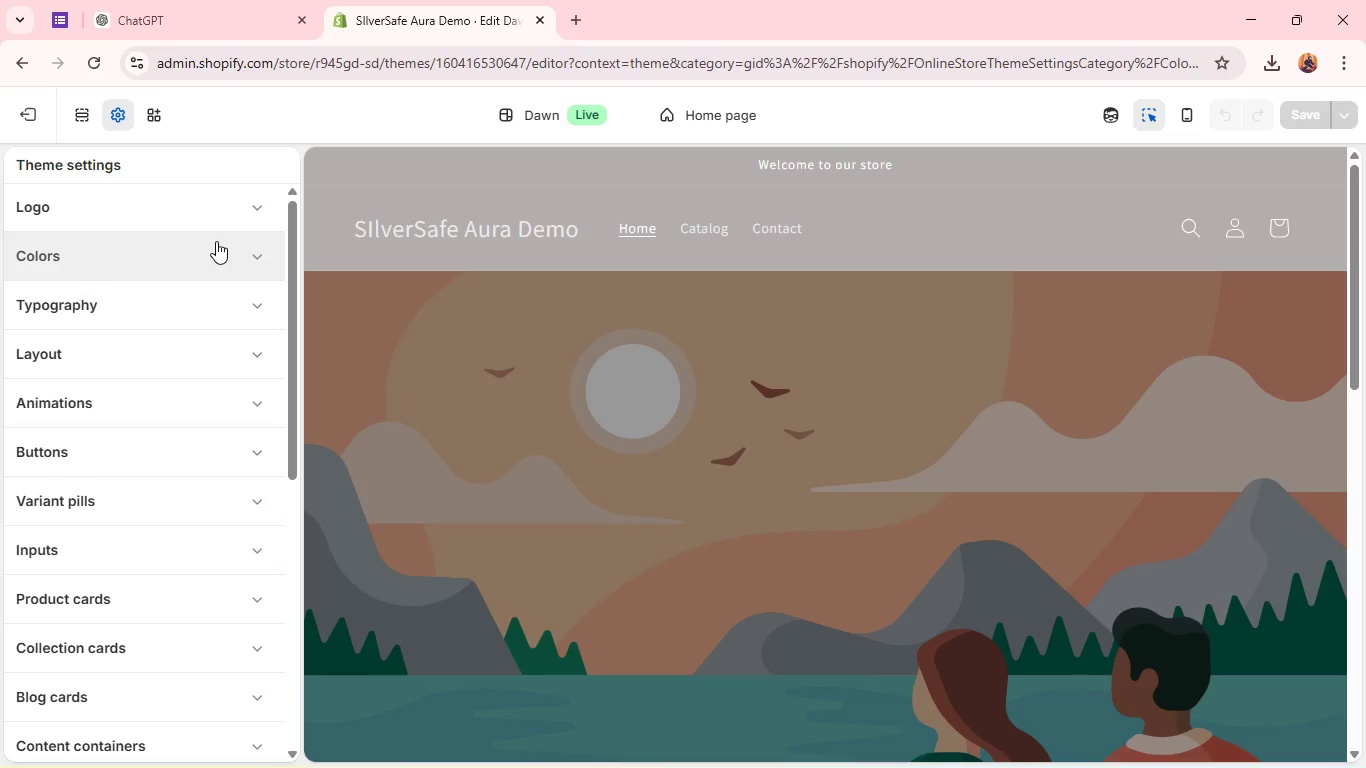 
left_click([216, 241])
 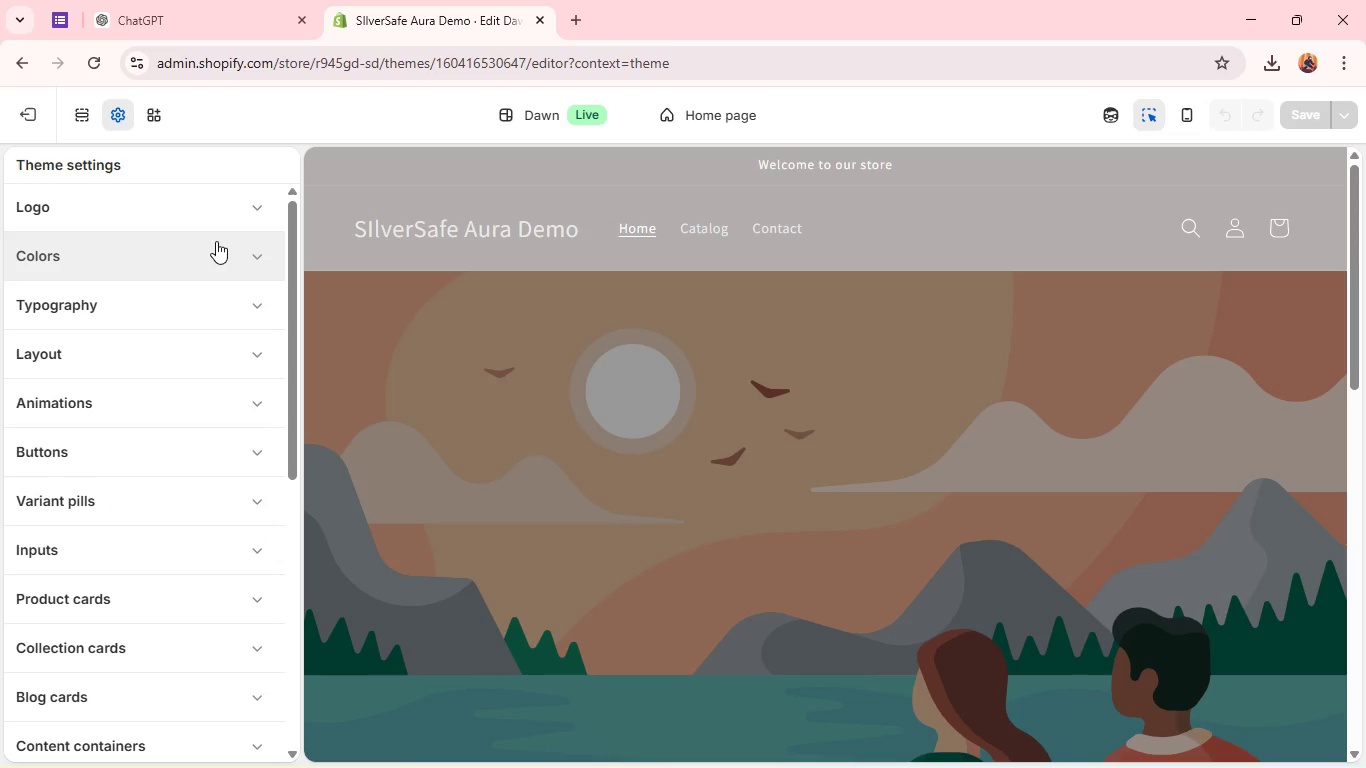 
left_click([216, 241])
 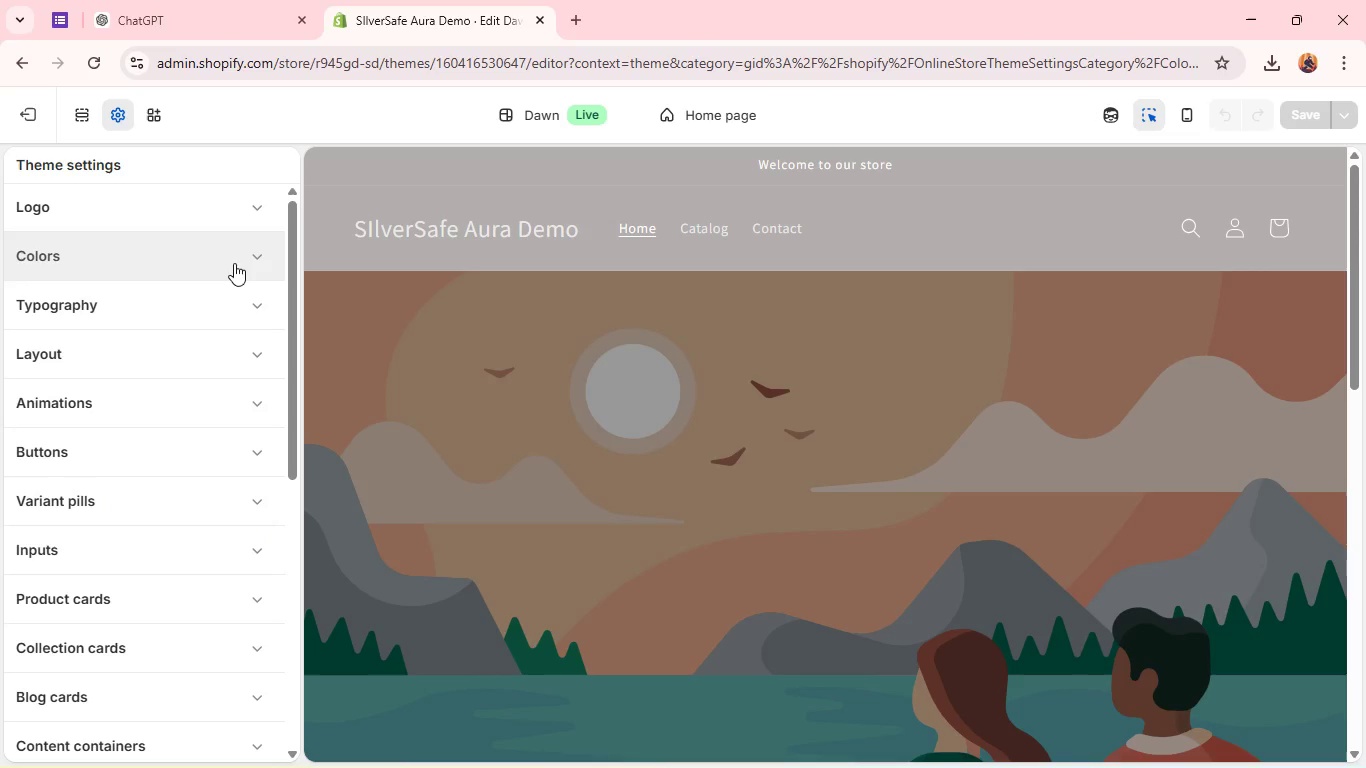 
left_click([235, 263])
 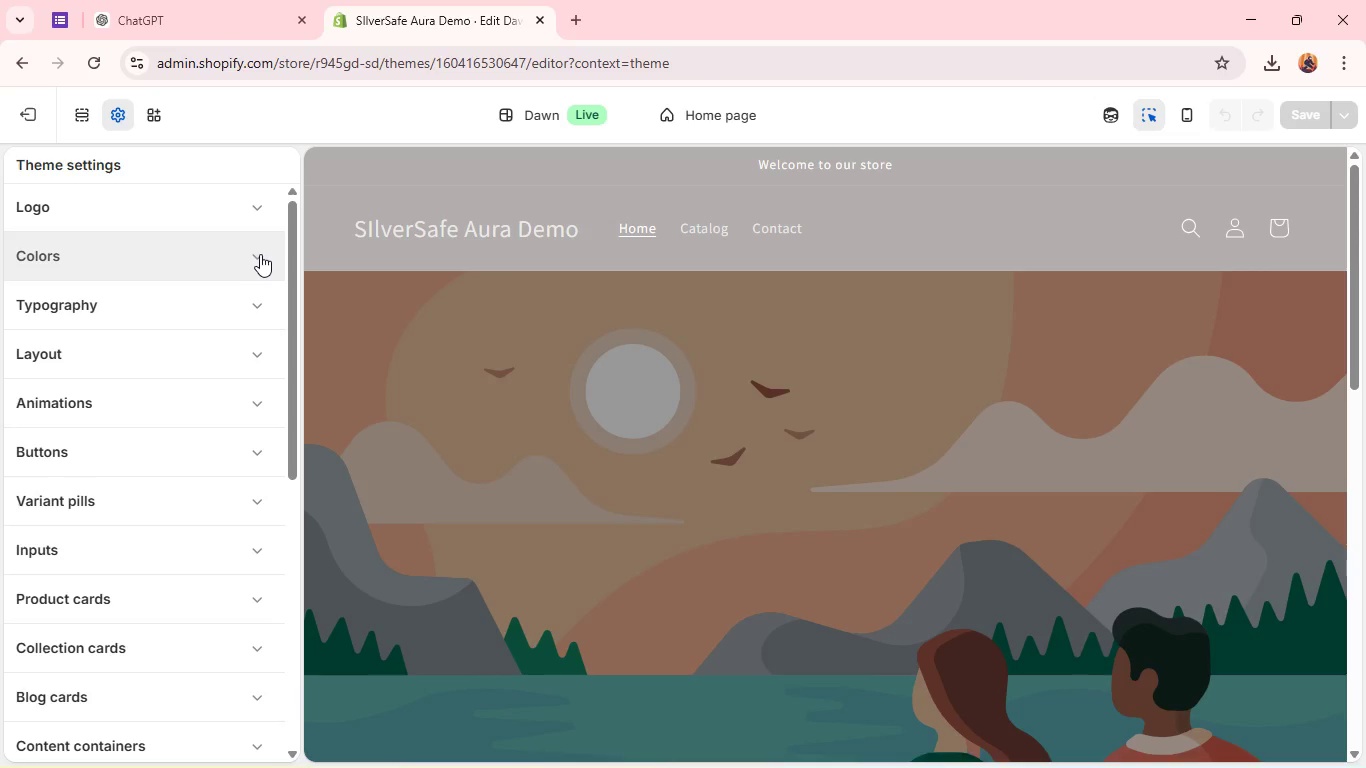 
left_click([265, 252])
 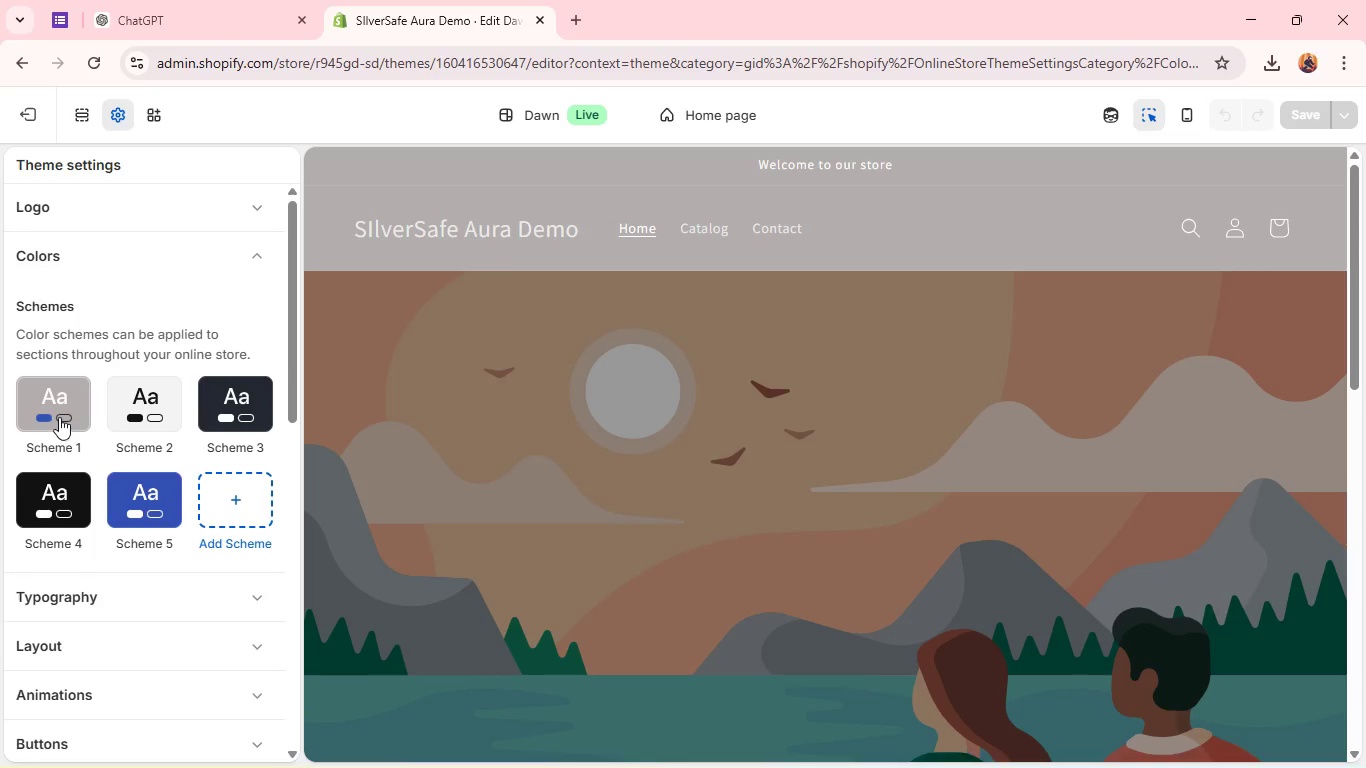 
left_click([59, 417])
 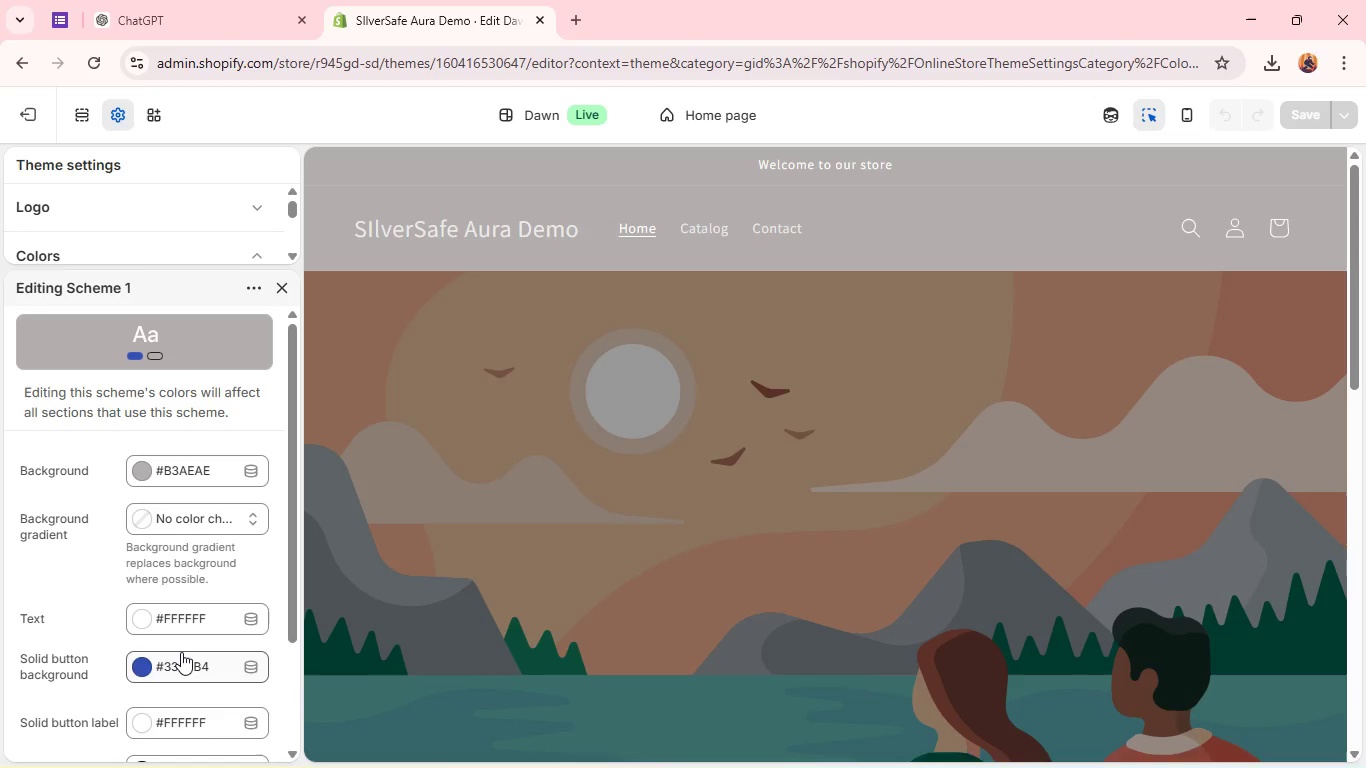 
wait(69.37)
 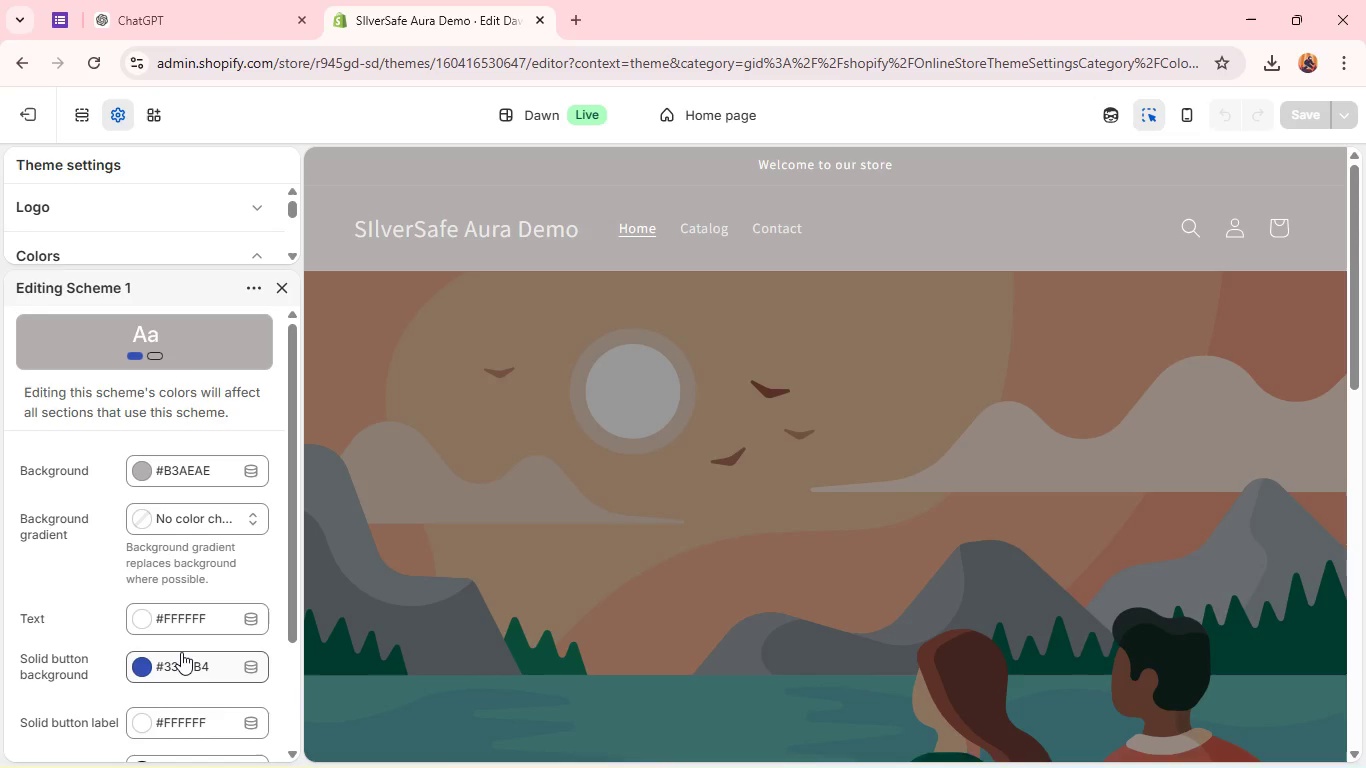 
mouse_move([99, 540])
 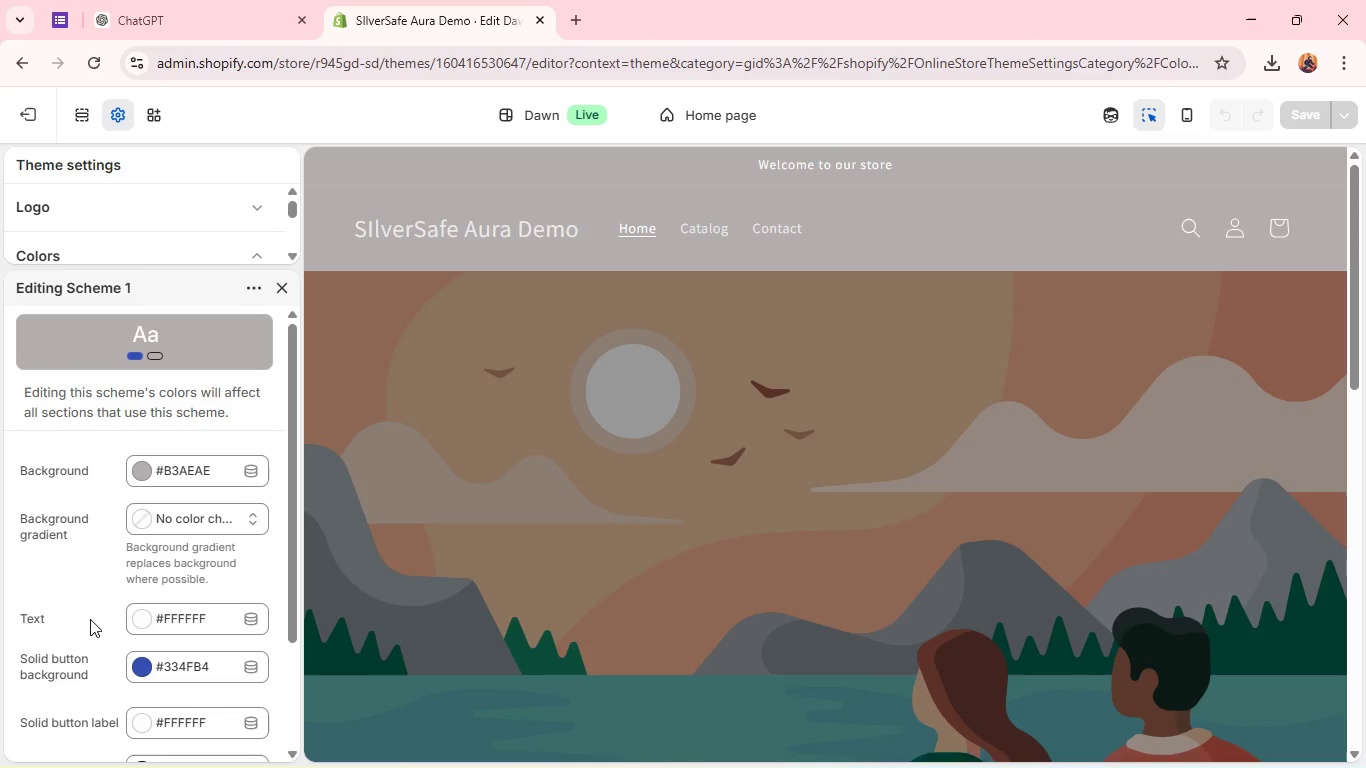 
wait(11.71)
 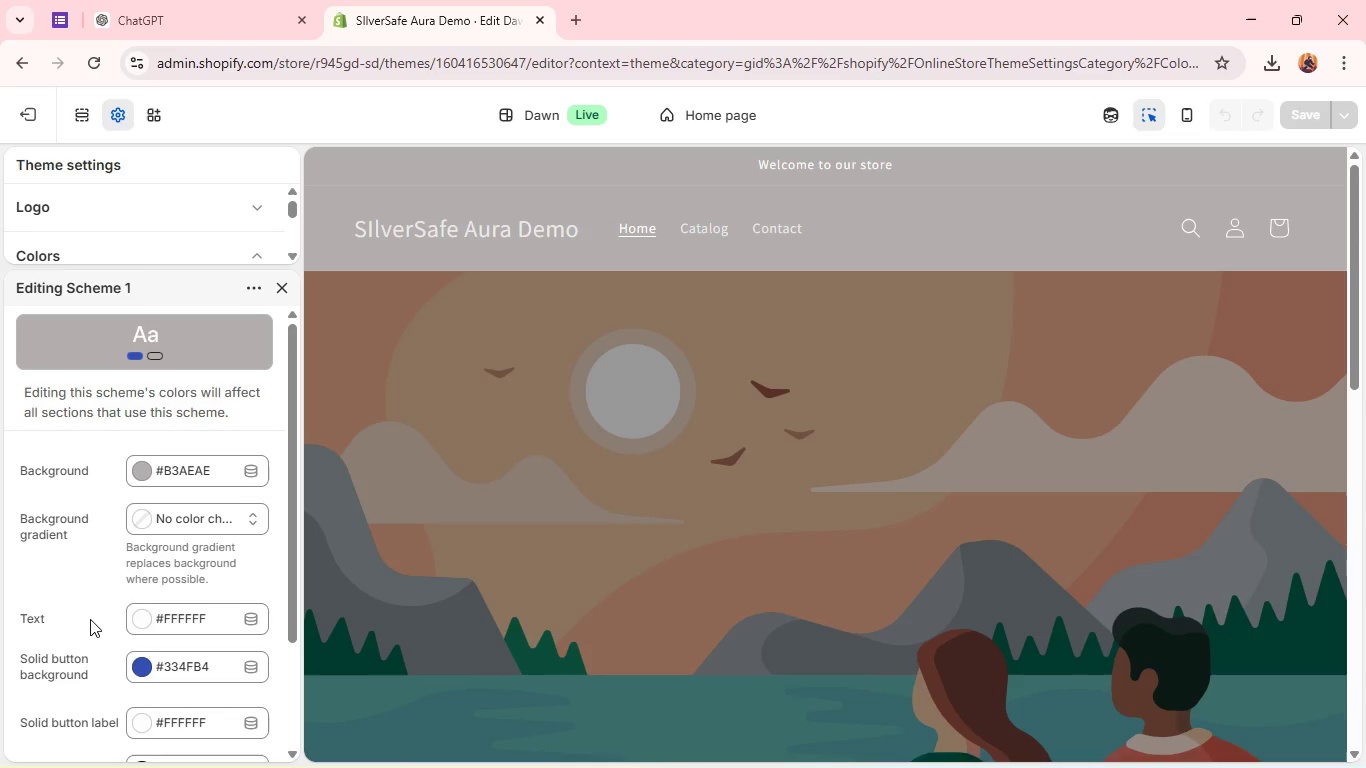 
left_click([193, 473])
 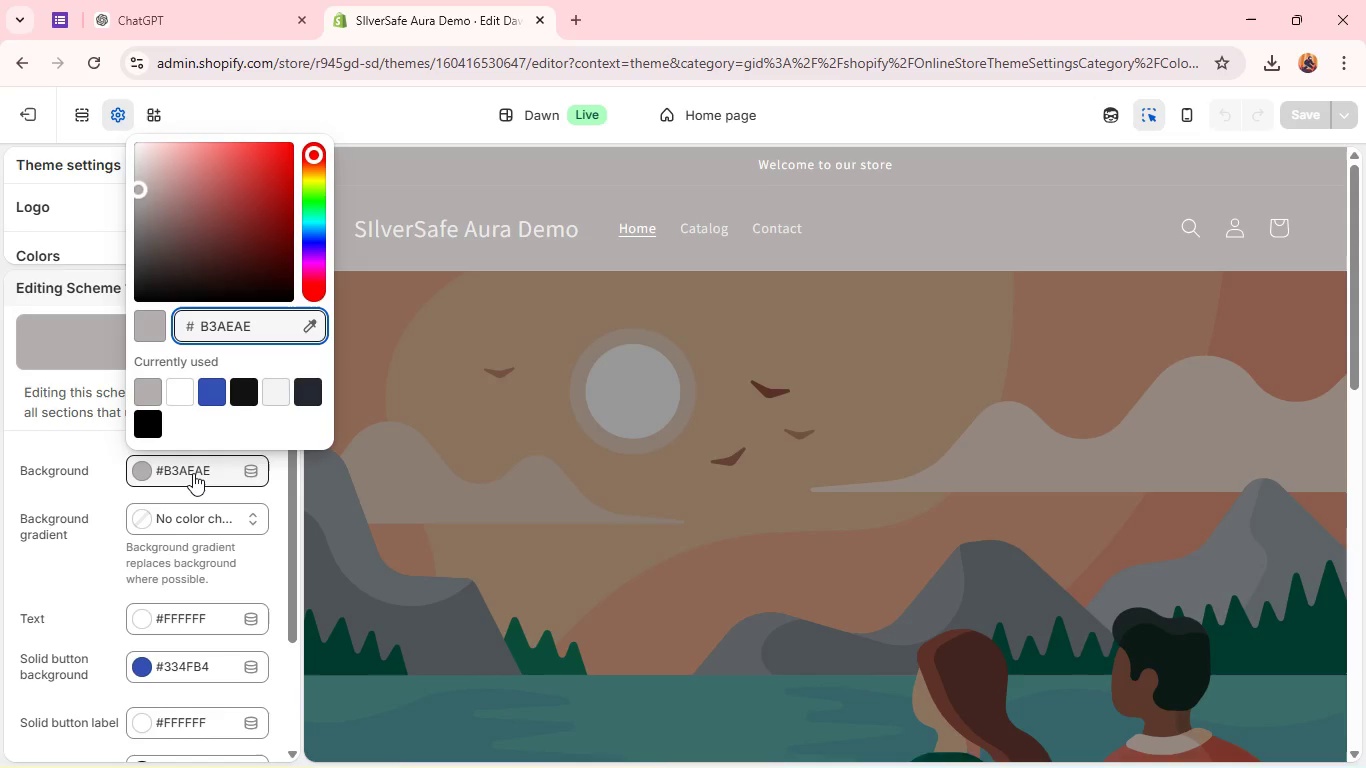 
wait(21.84)
 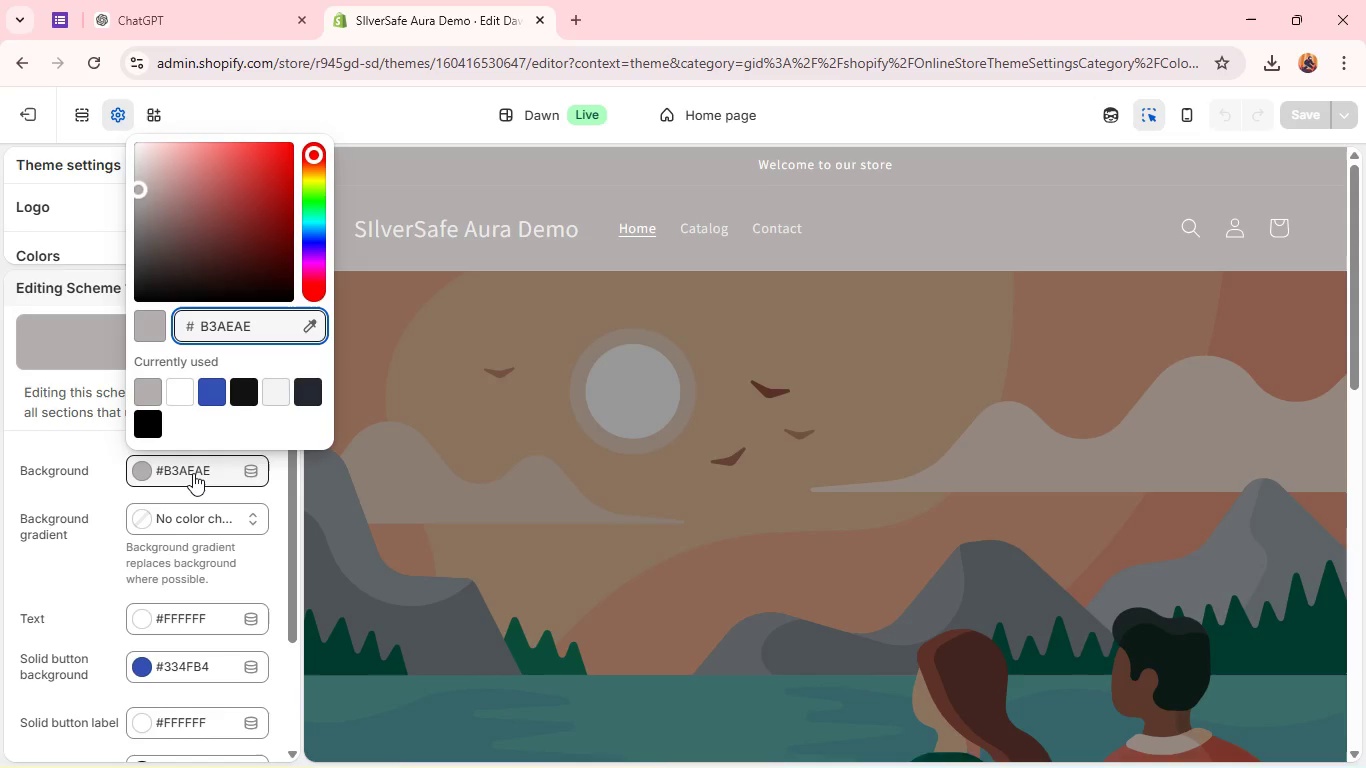 
double_click([193, 473])
 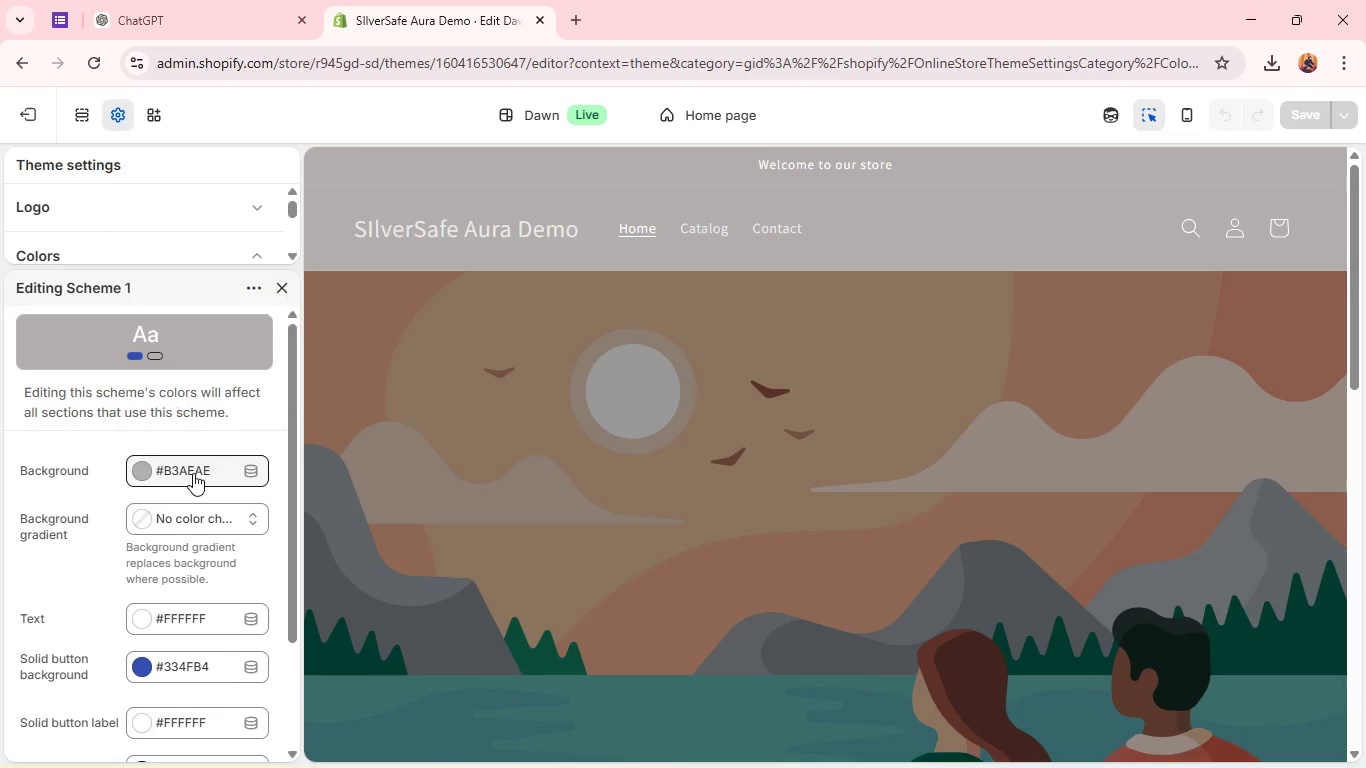 
triple_click([193, 473])
 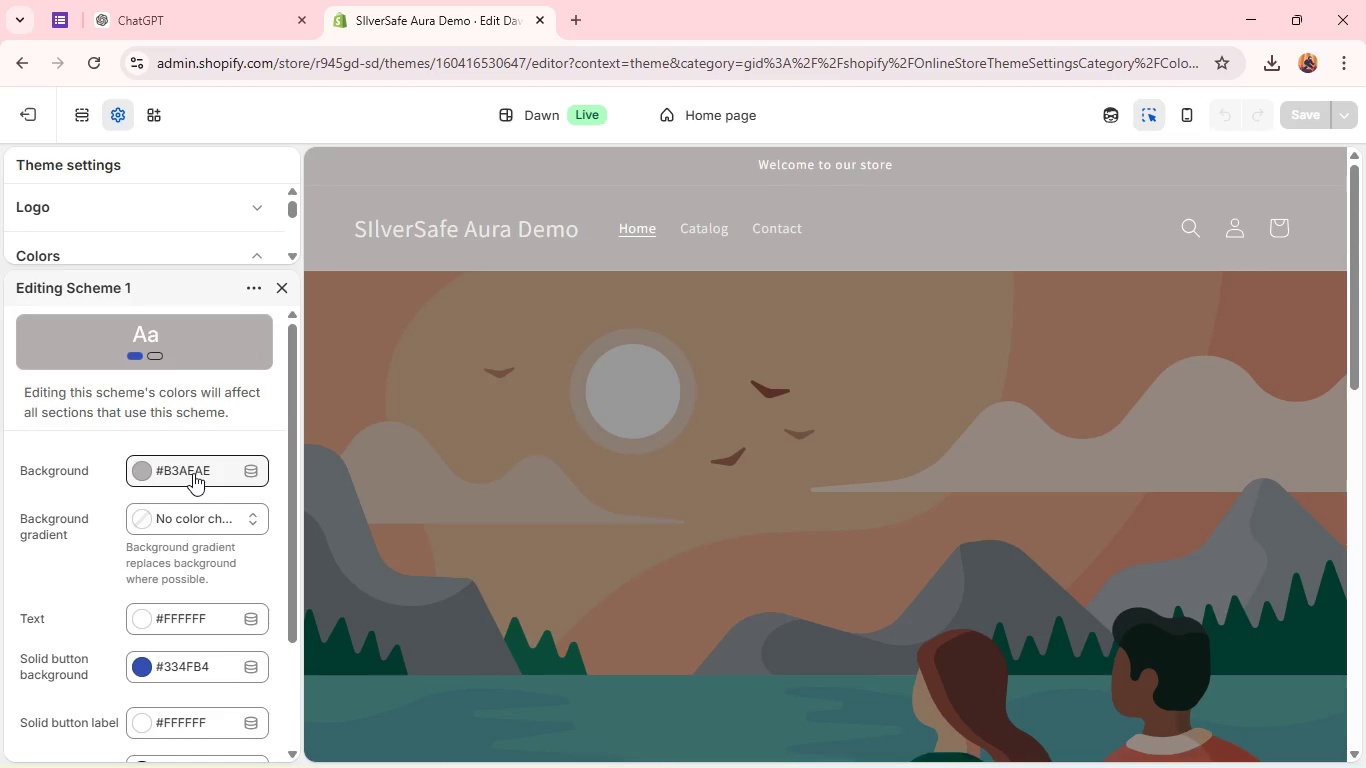 
triple_click([193, 473])
 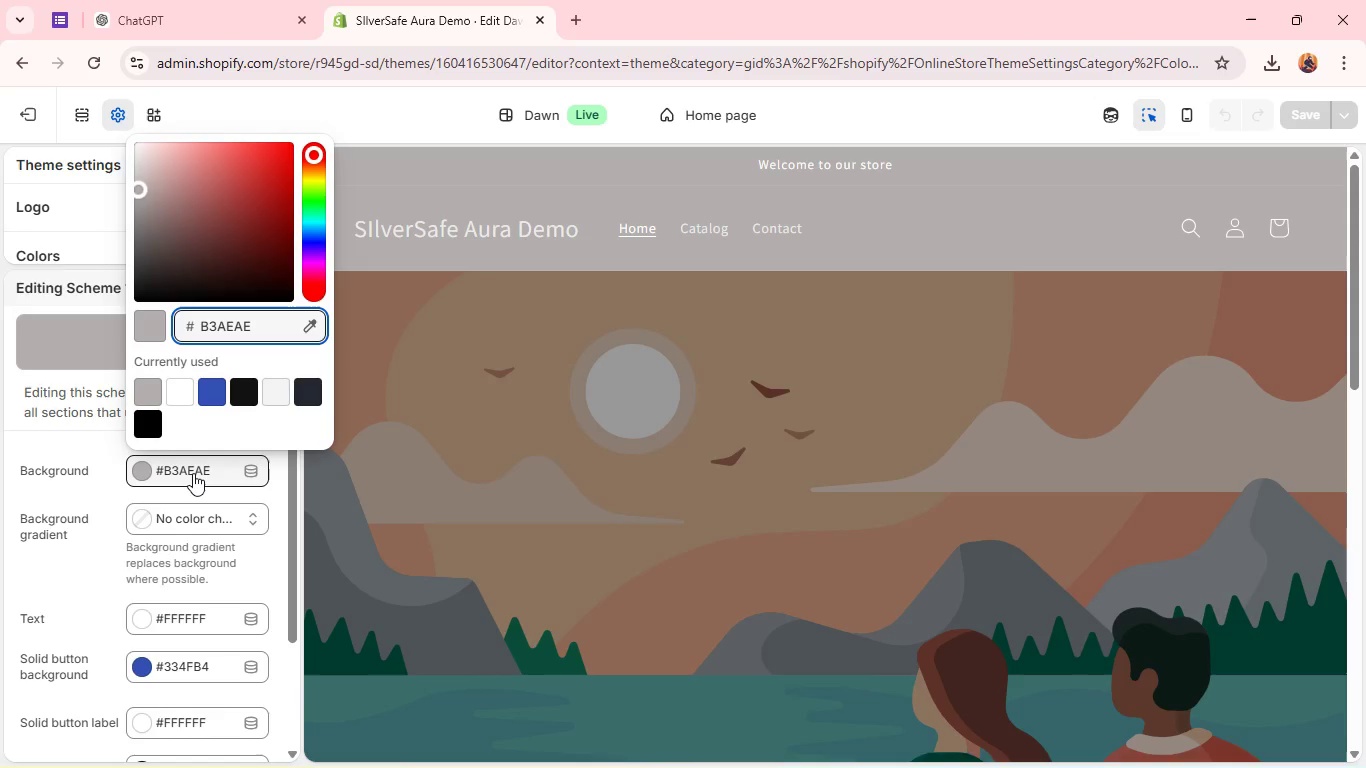 
hold_key(key=Backspace, duration=0.62)
 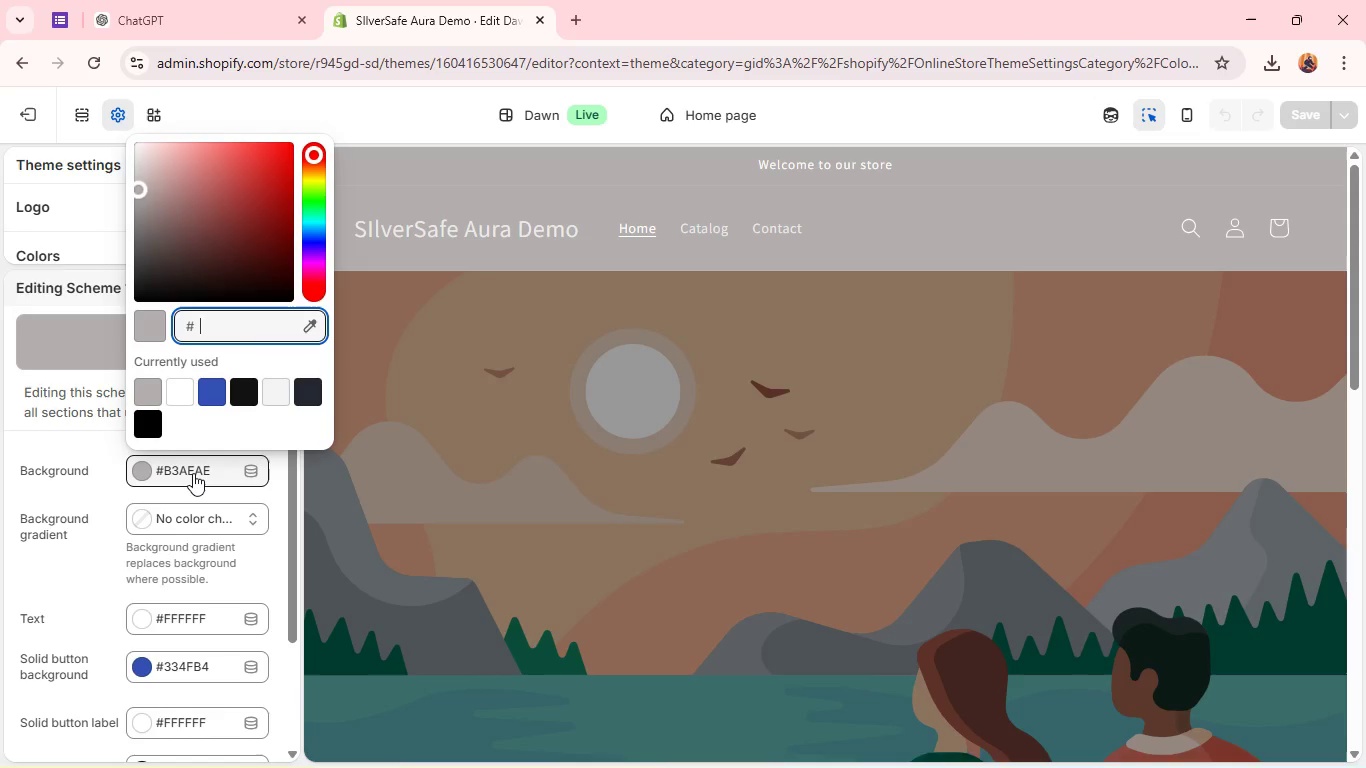 
hold_key(key=Backspace, duration=0.91)
 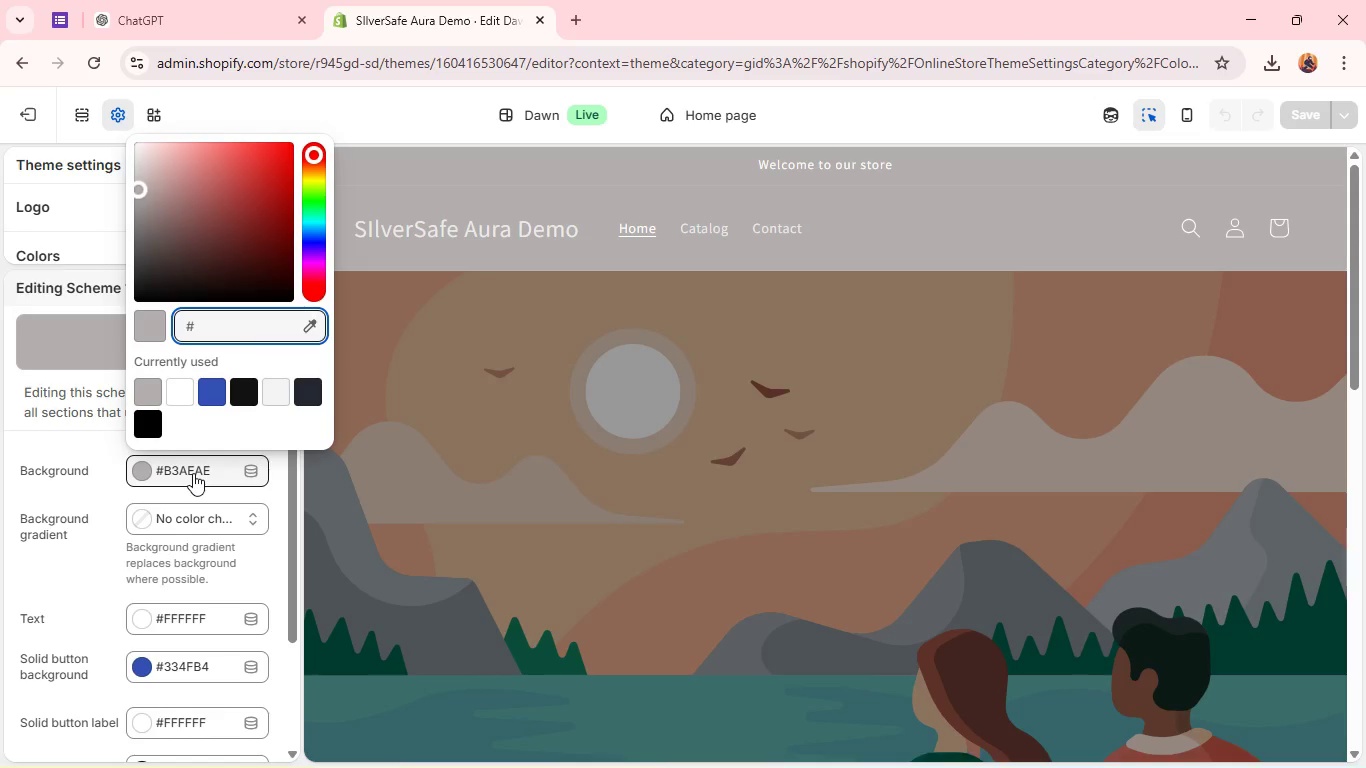 
wait(10.33)
 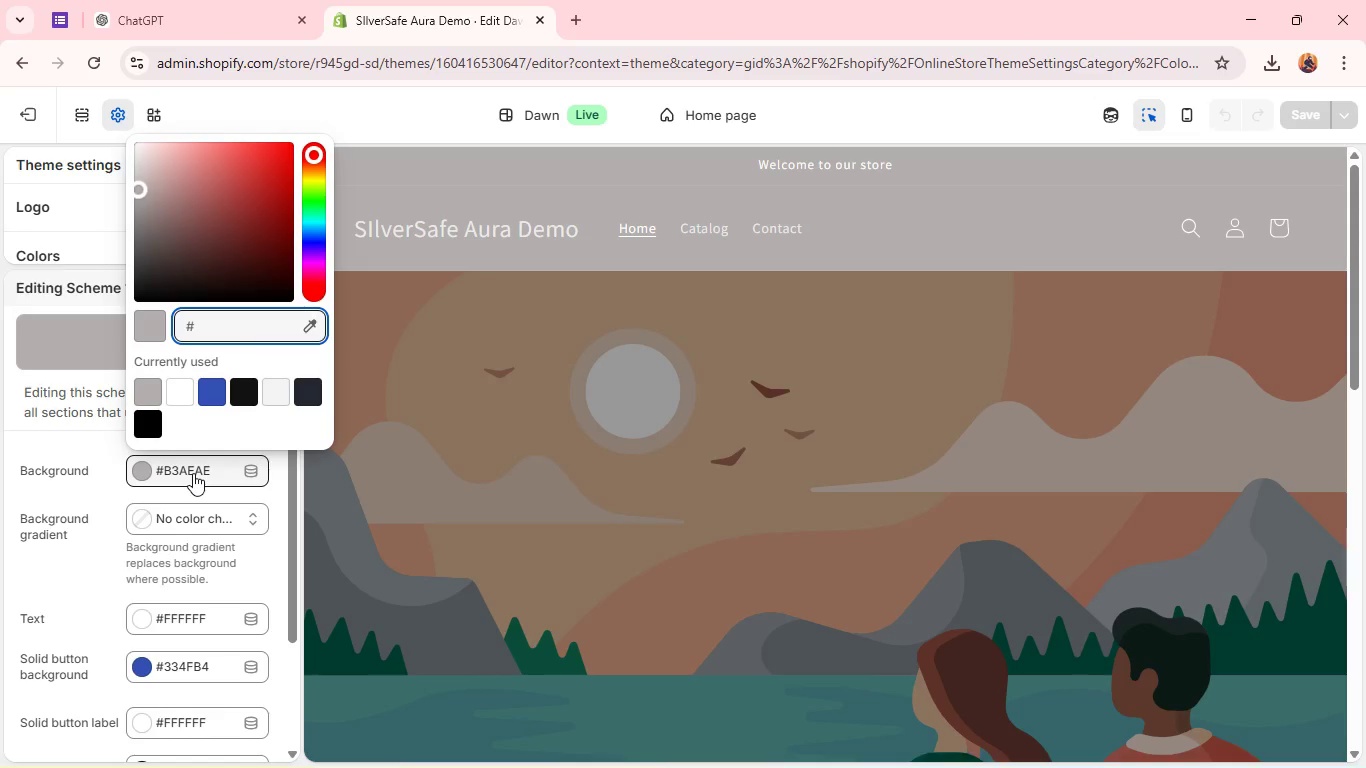 
type(24)
key(Backspace)
type(64653)
 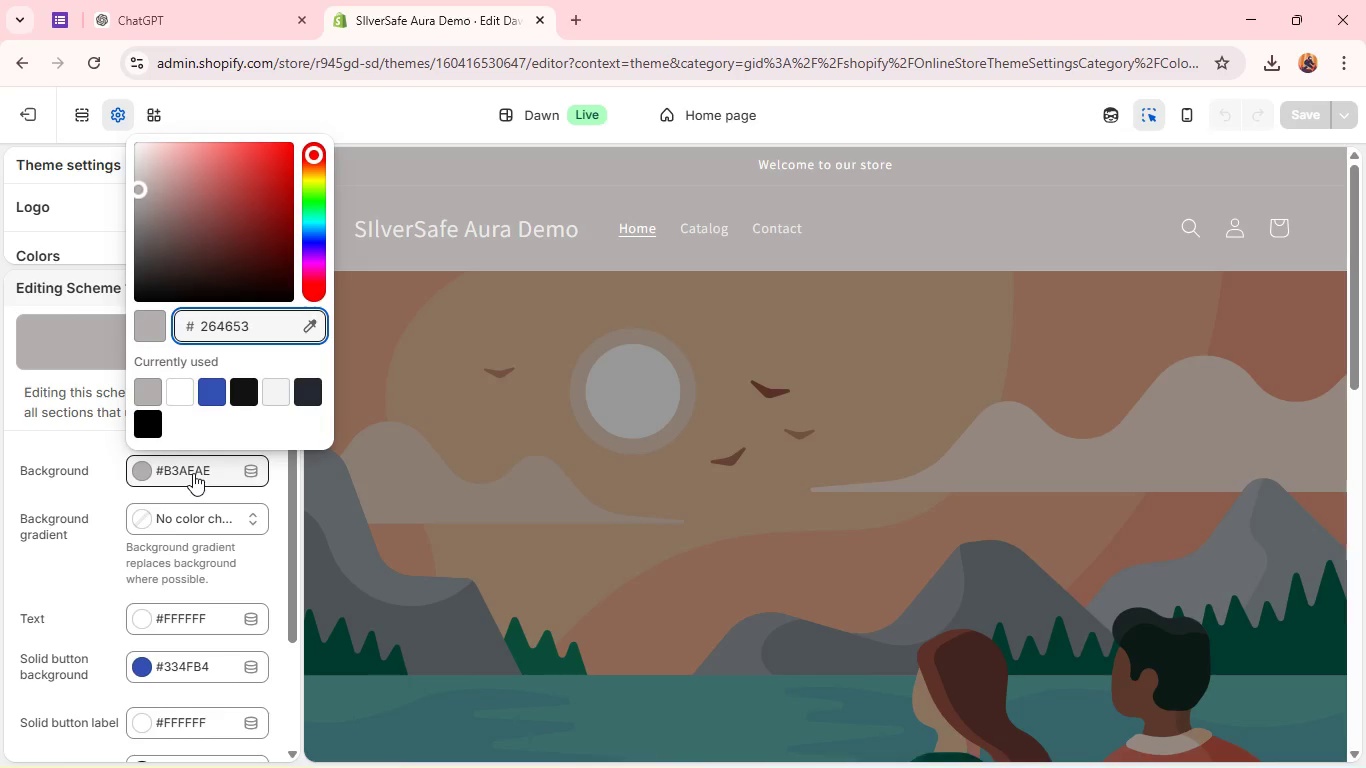 
key(Enter)
 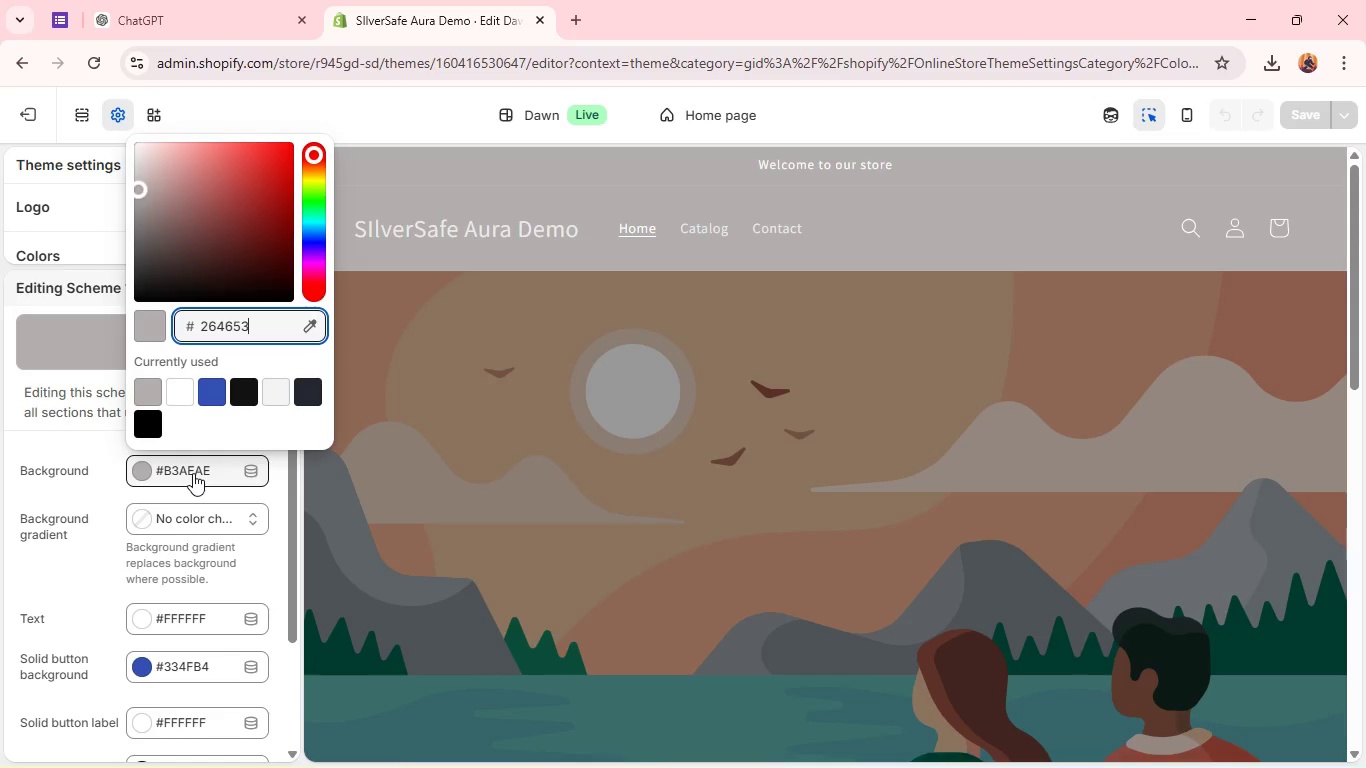 
wait(10.62)
 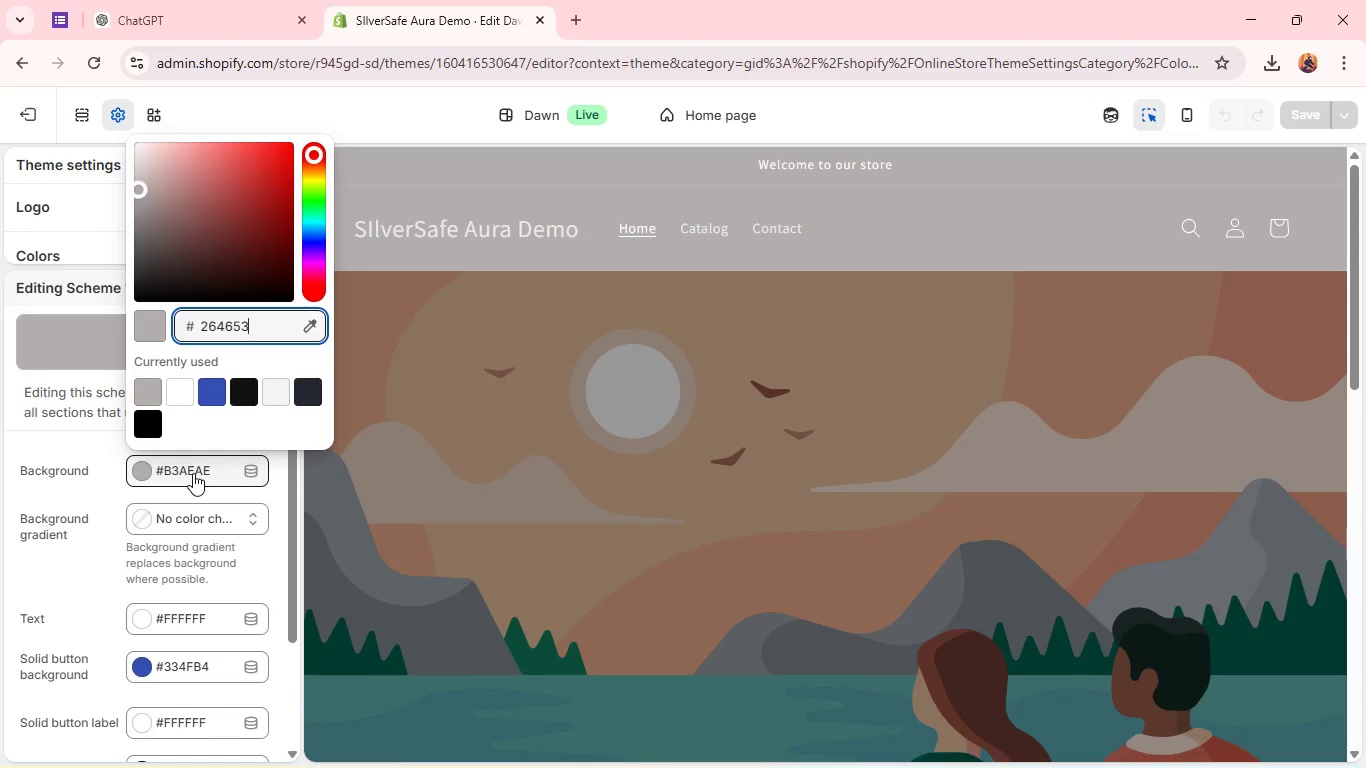 
left_click([183, 551])
 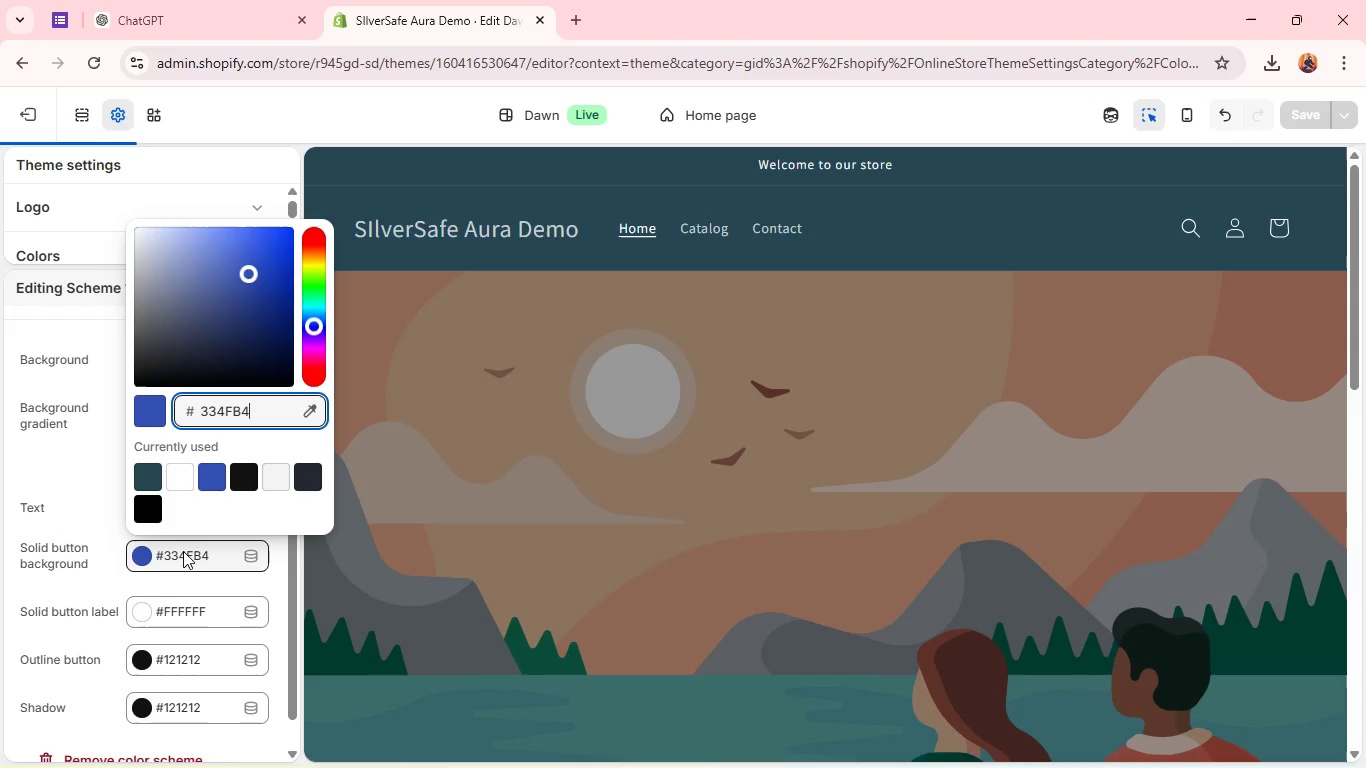 
left_click([183, 551])
 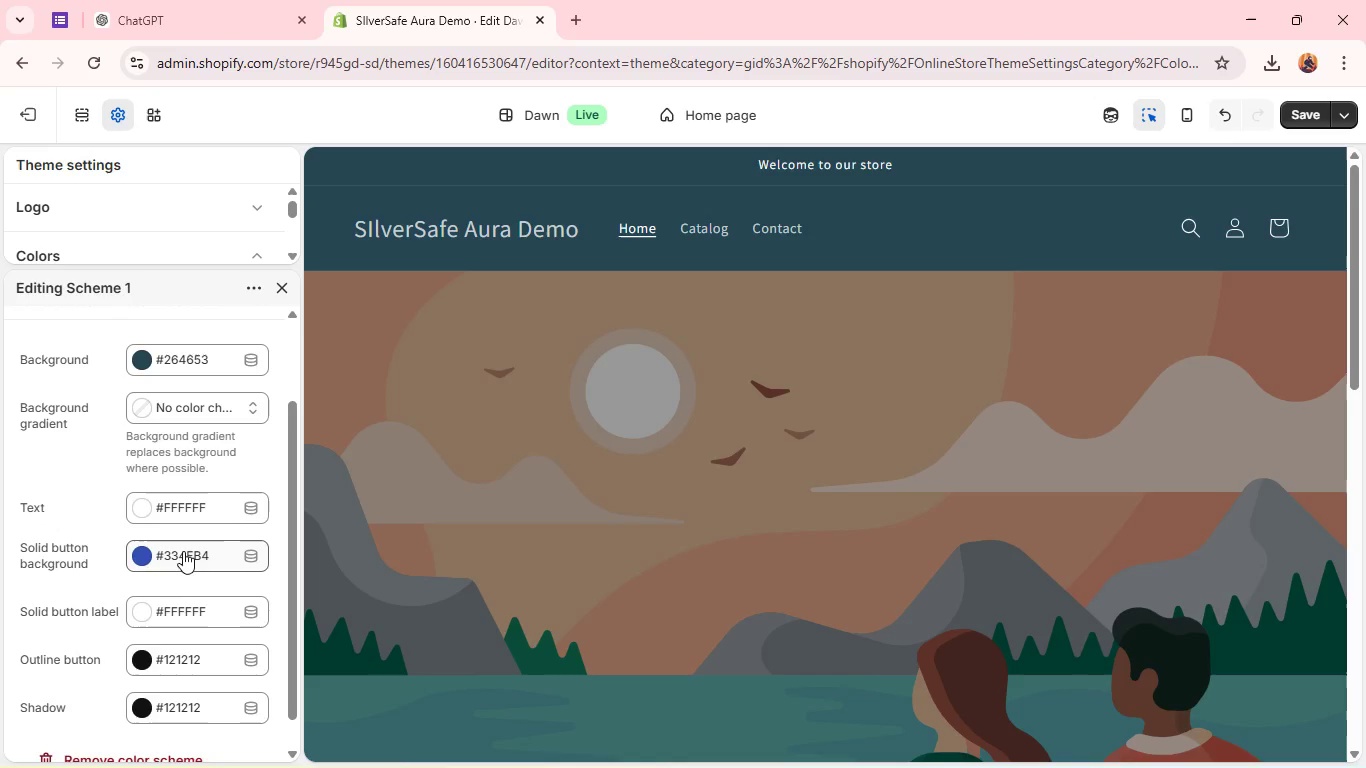 
left_click([183, 551])
 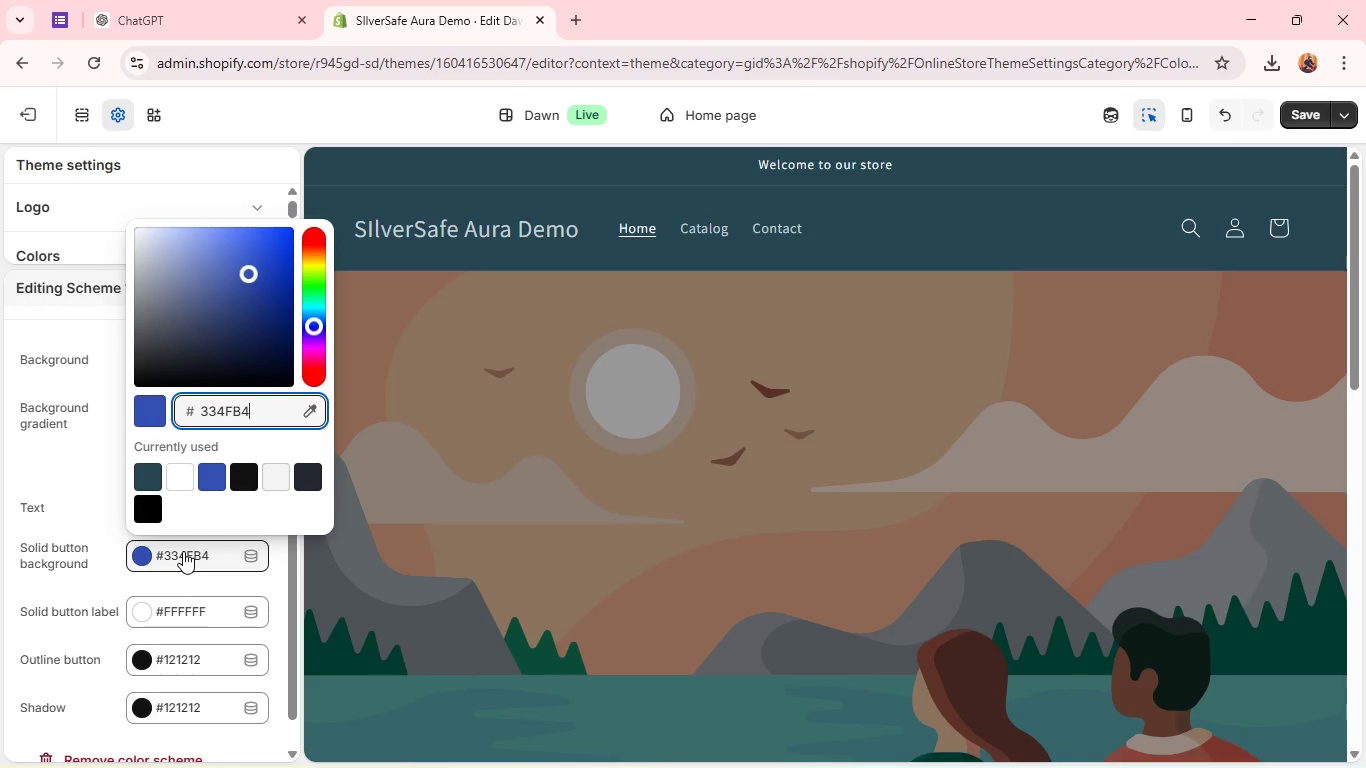 
hold_key(key=Backspace, duration=0.78)
 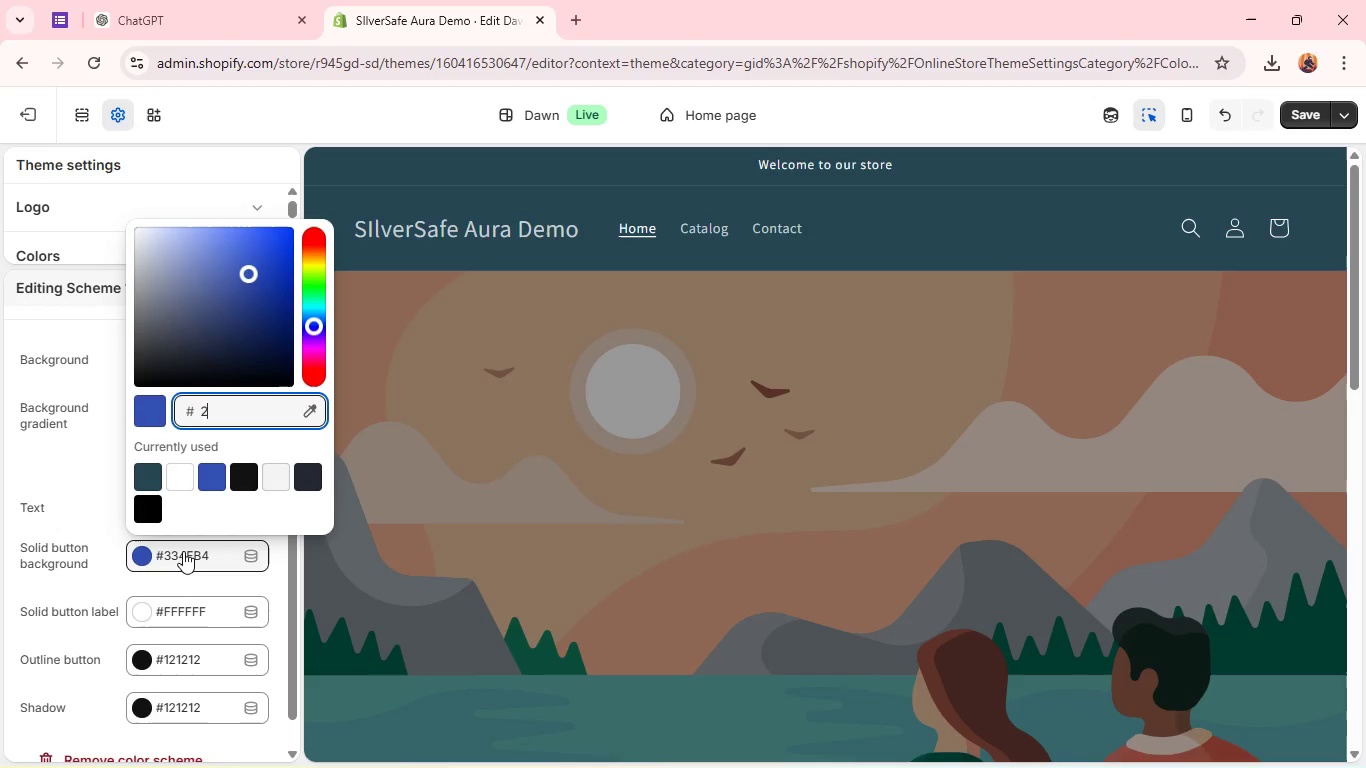 
type(264653)
 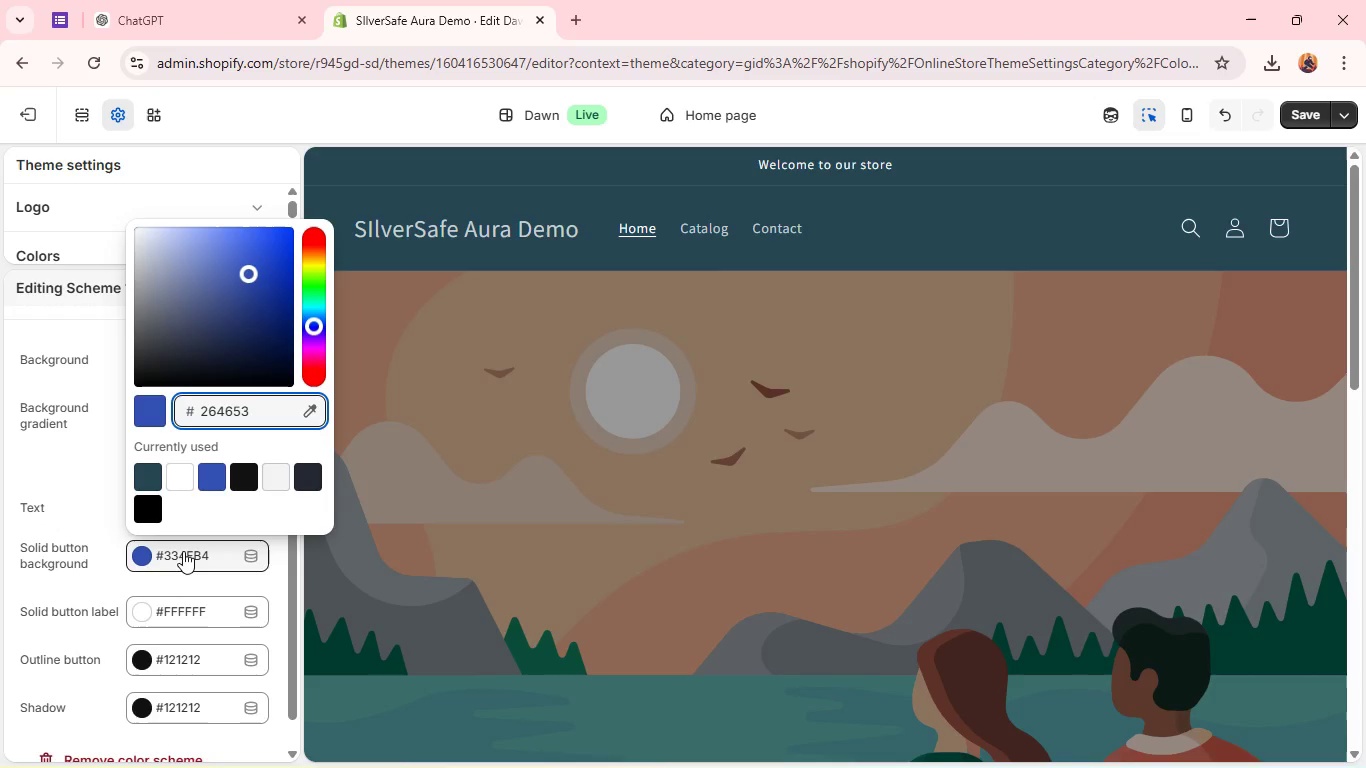 
key(Enter)
 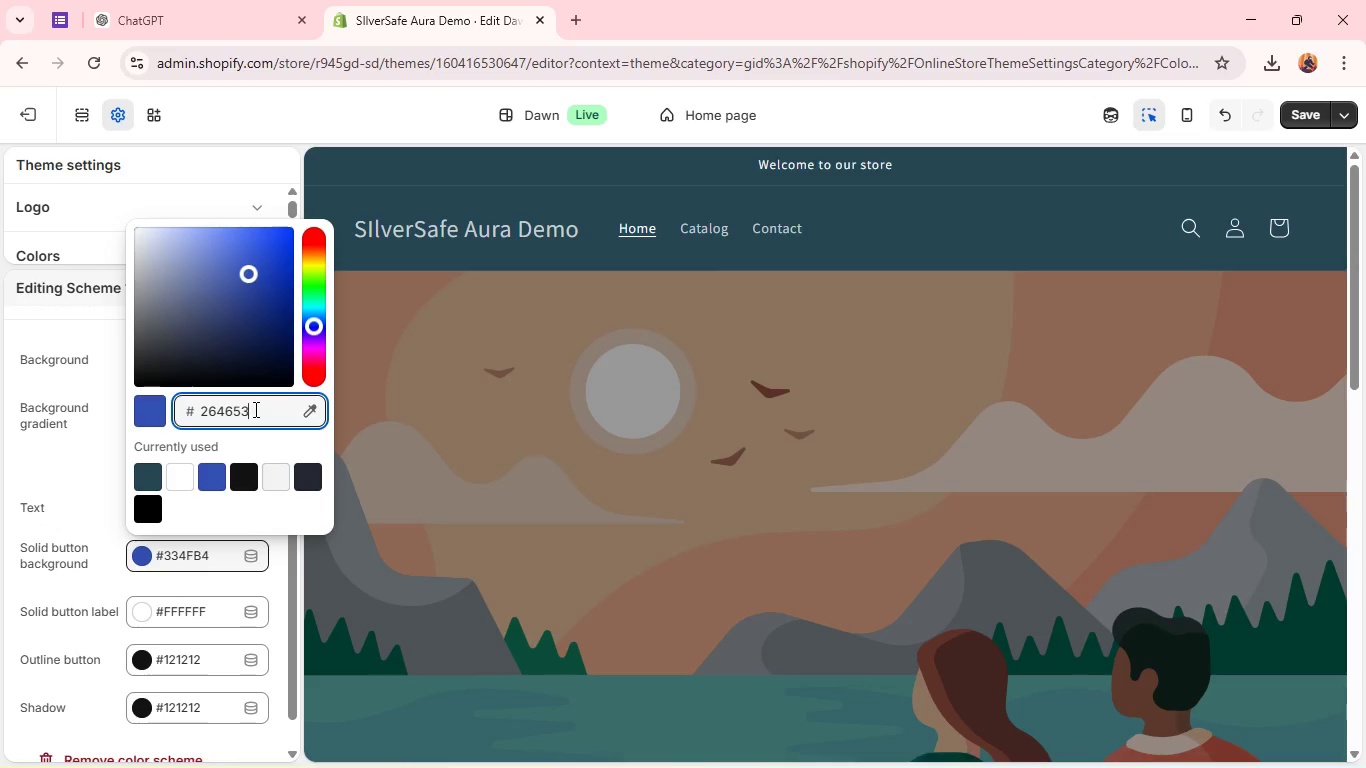 
double_click([254, 409])
 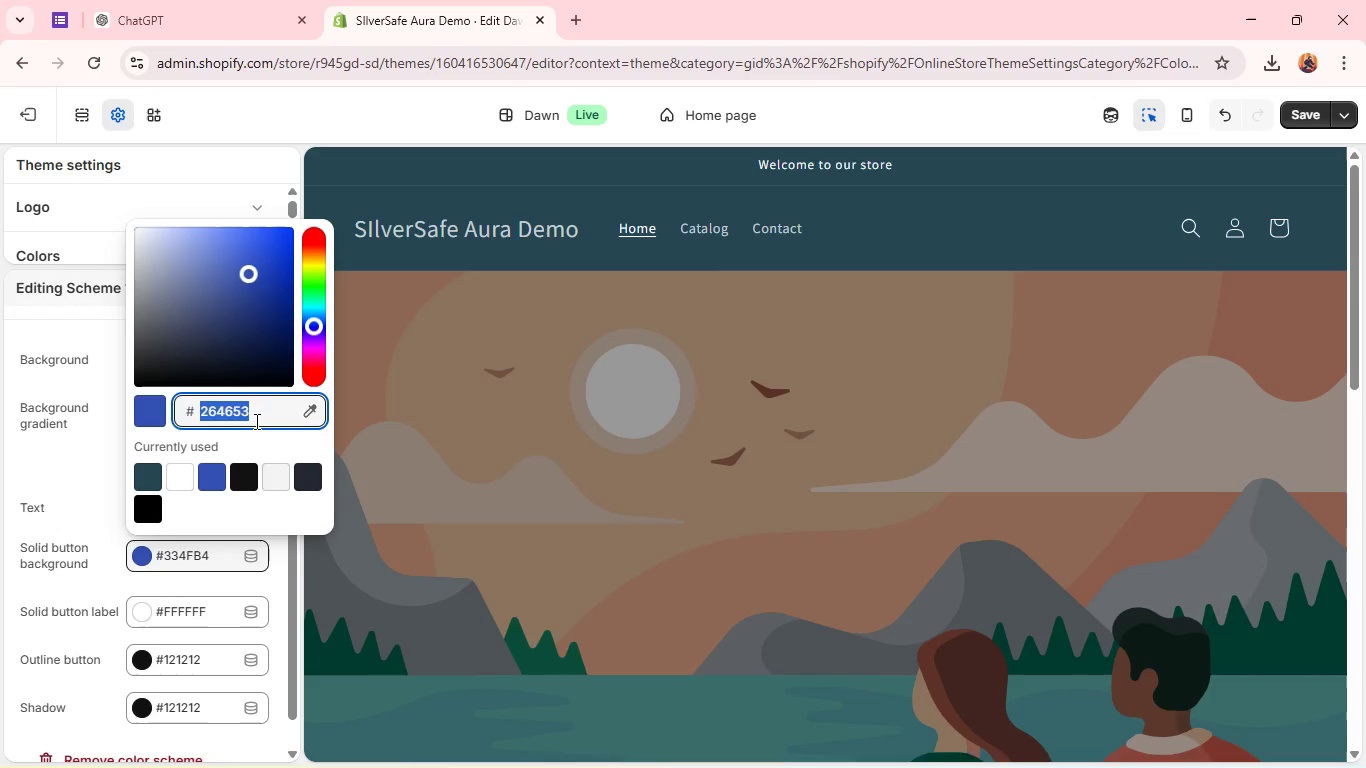 
wait(5.95)
 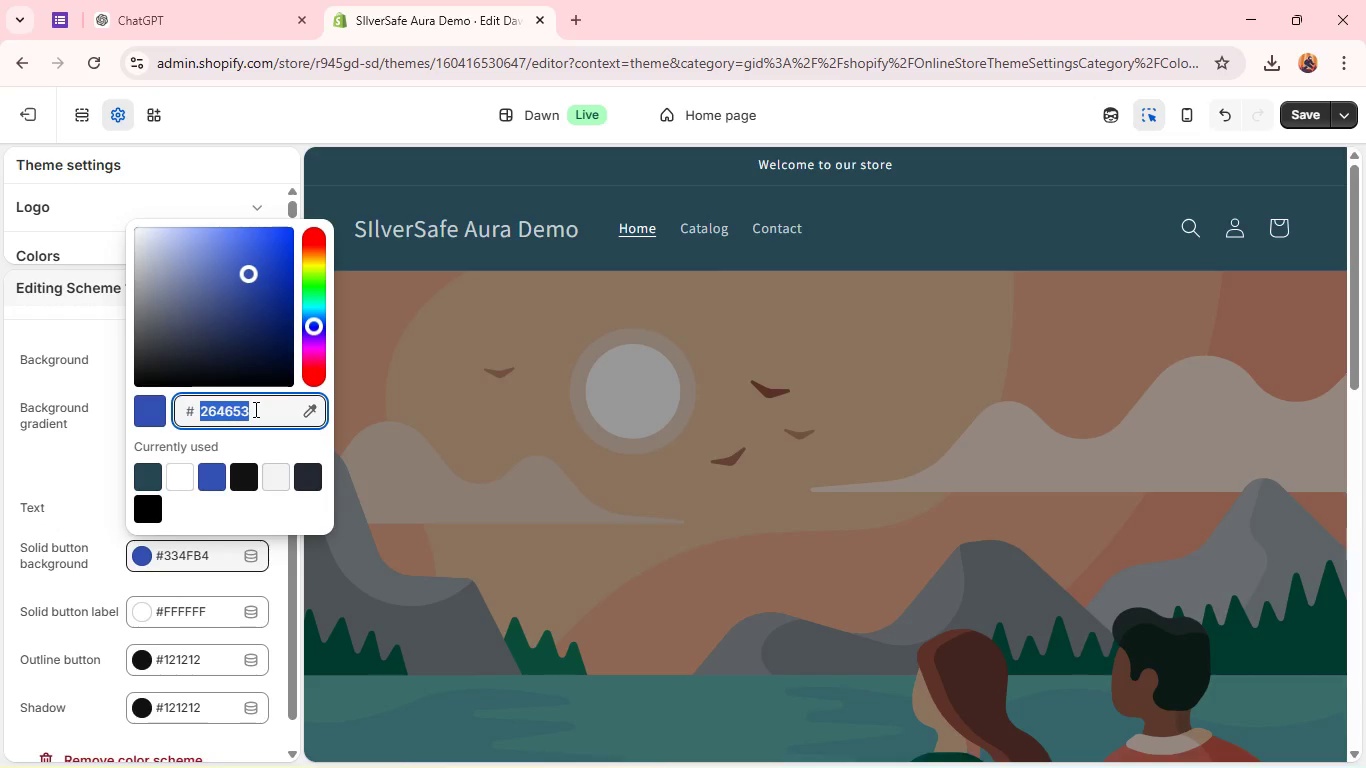 
left_click([72, 467])
 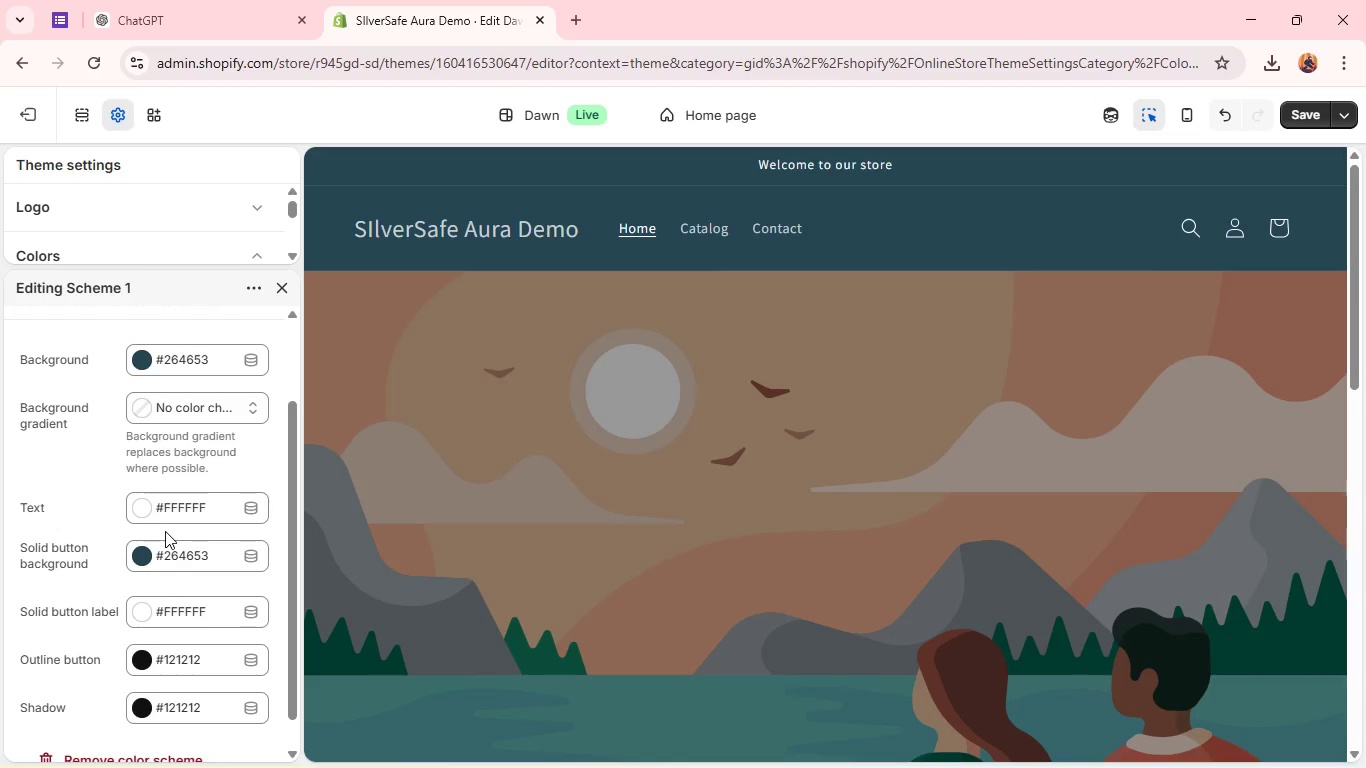 
wait(18.36)
 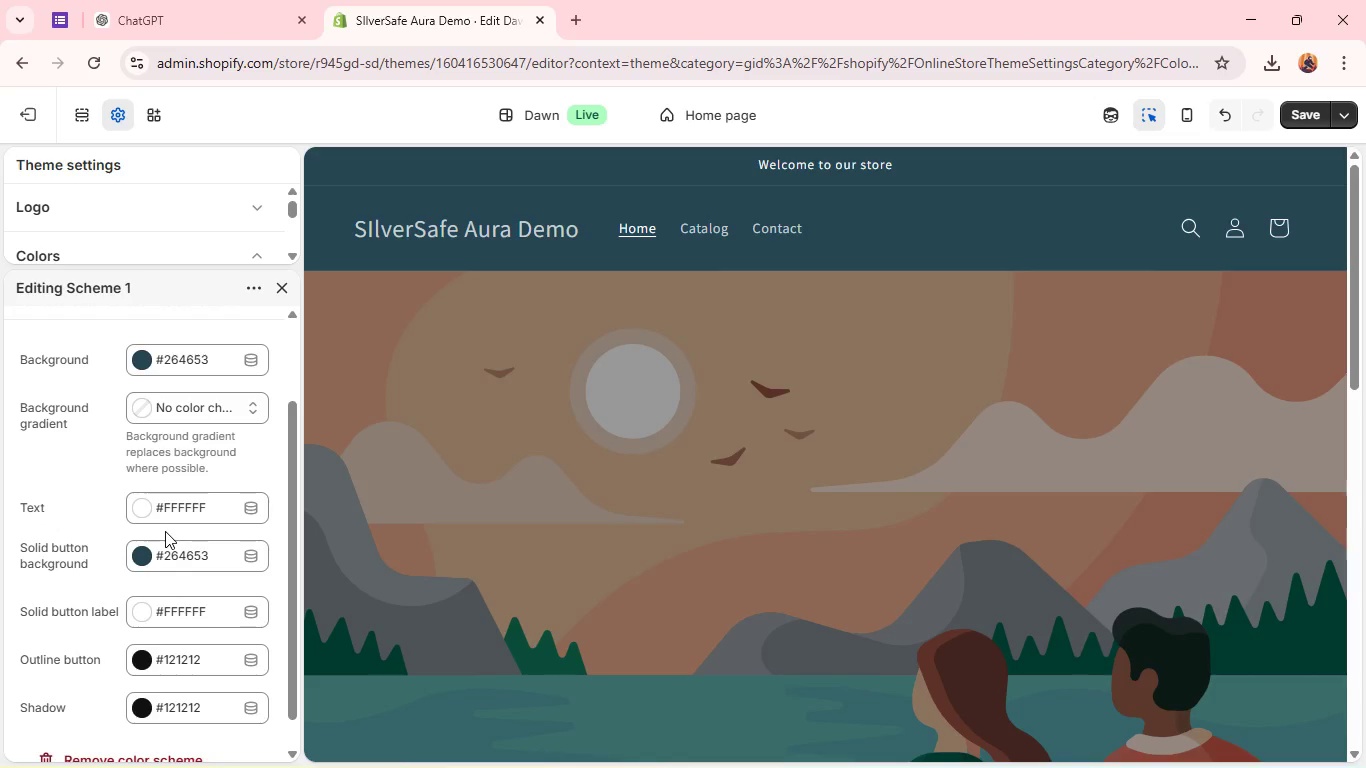 
left_click([178, 587])
 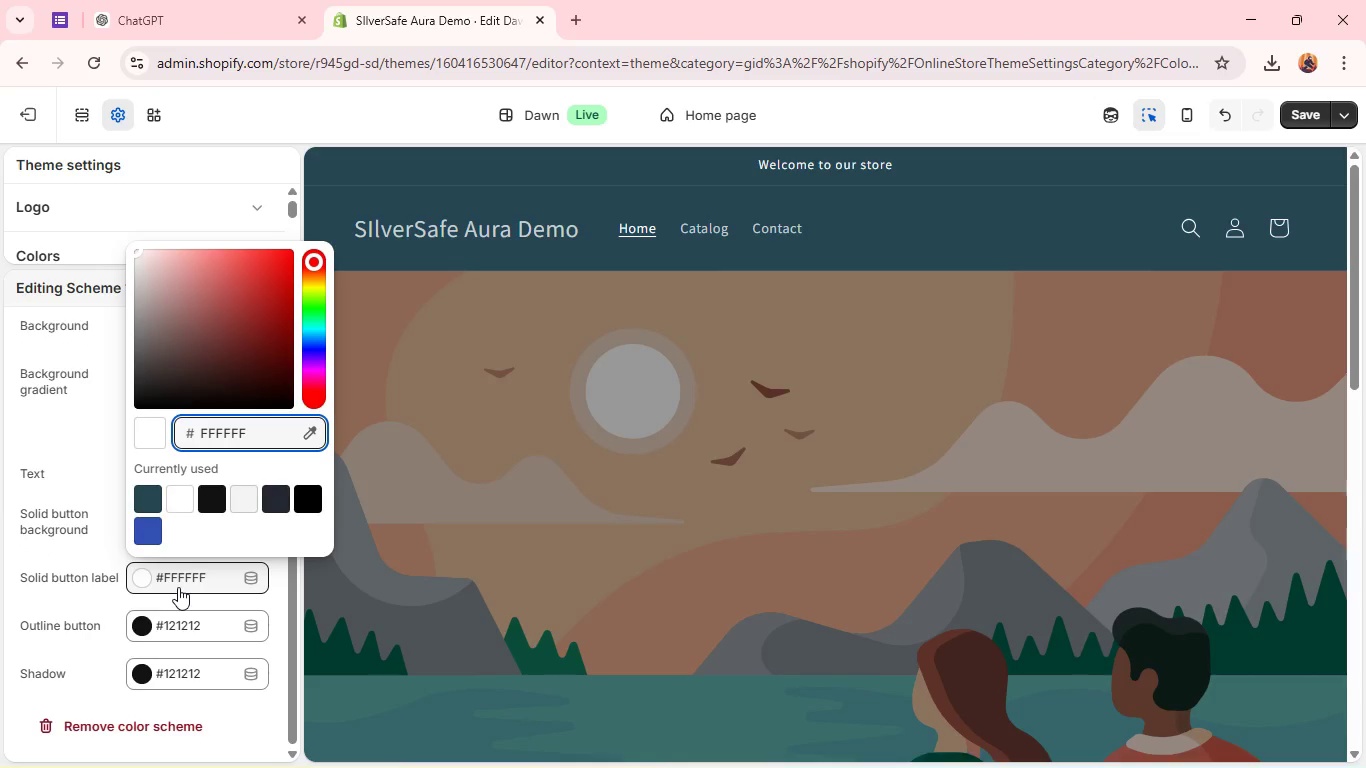 
hold_key(key=Backspace, duration=0.95)
 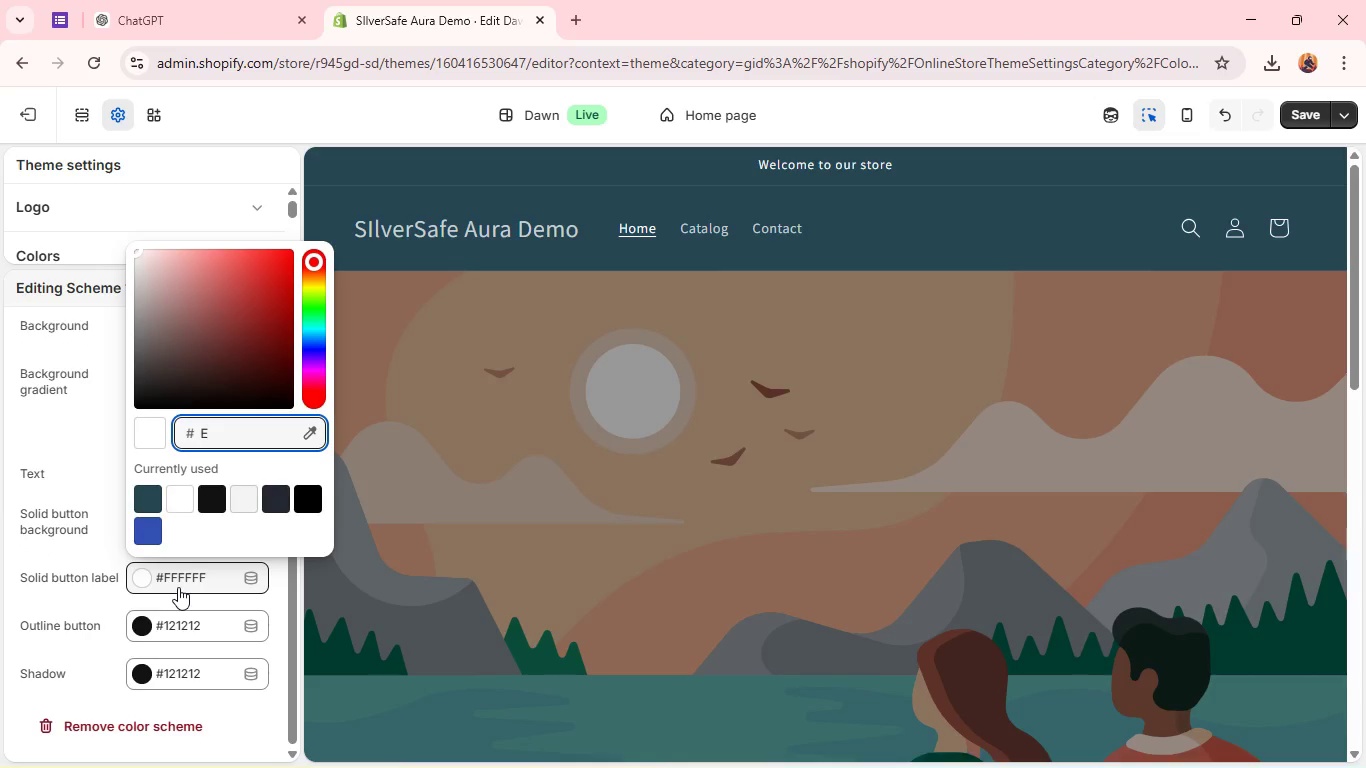 
type(E9c46a)
 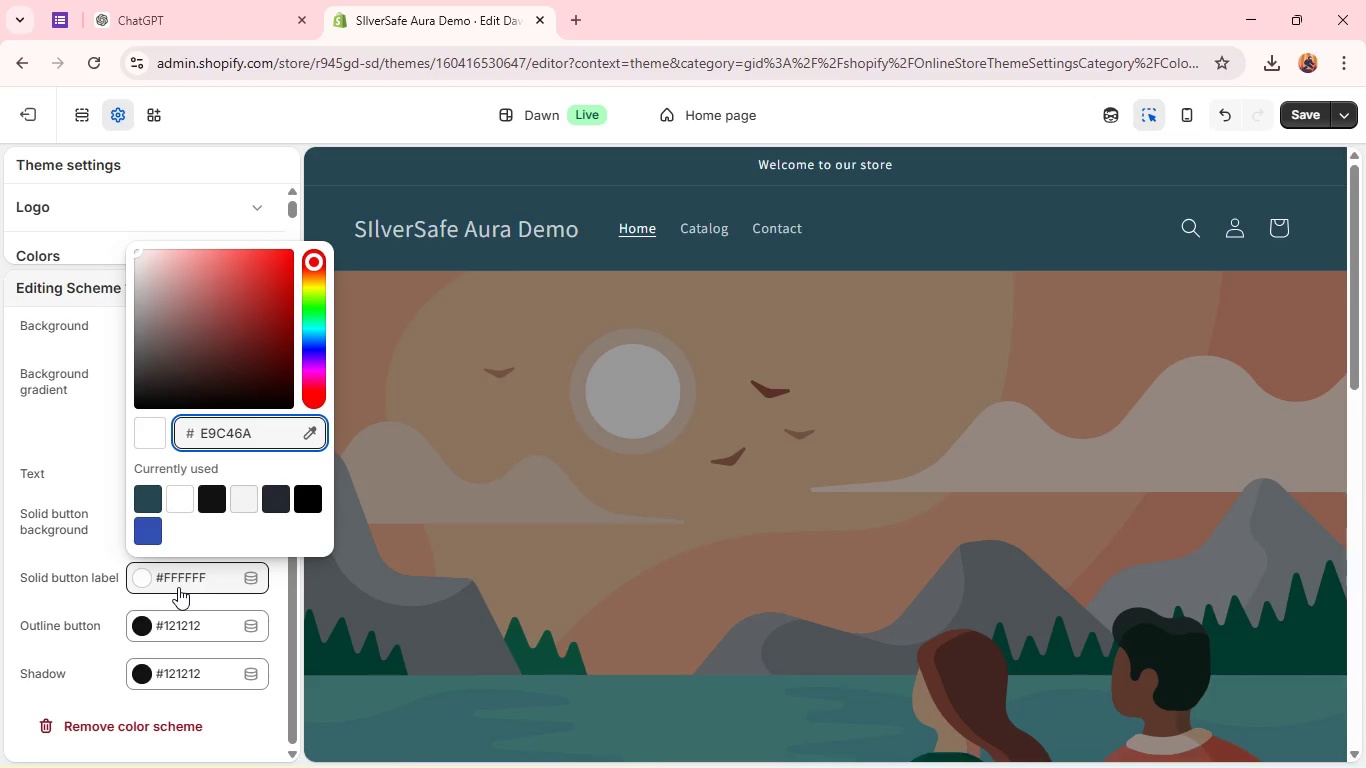 
key(Enter)
 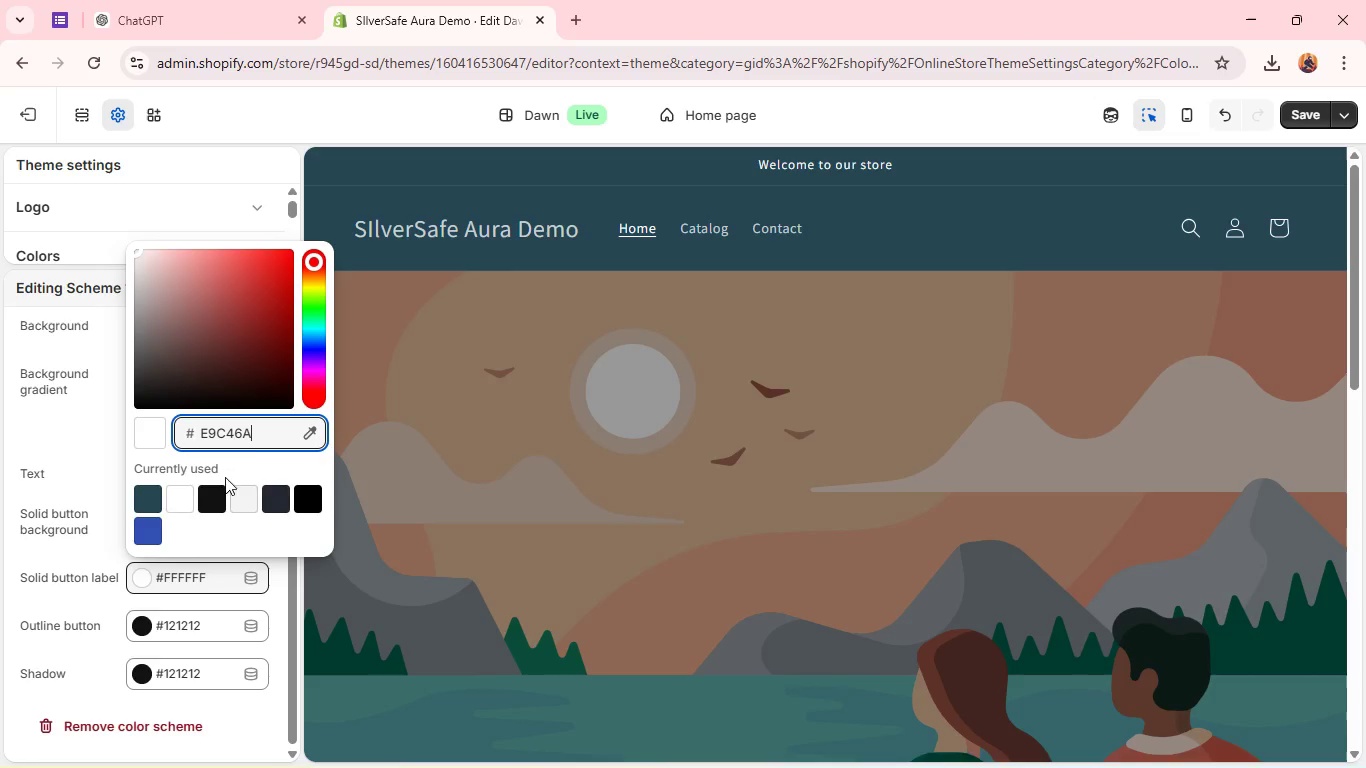 
left_click([258, 434])
 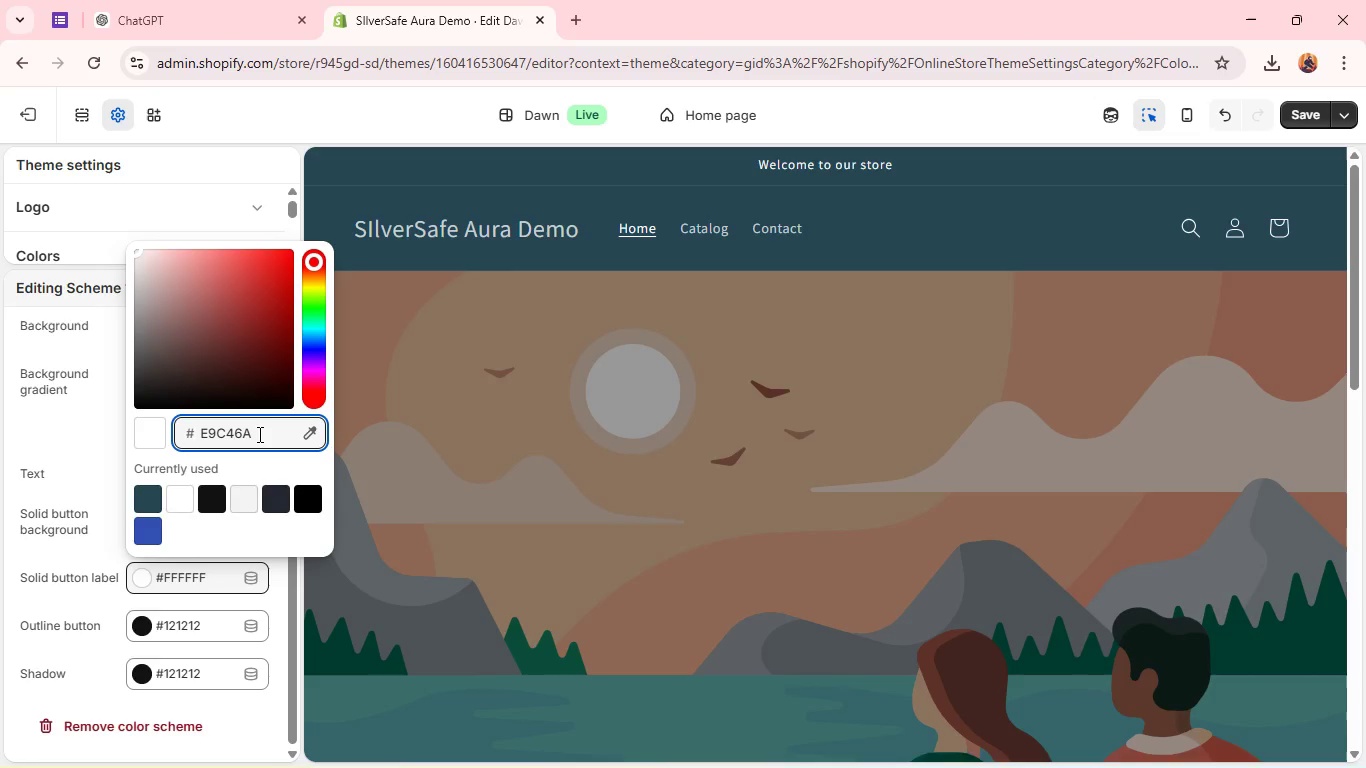 
key(Enter)
 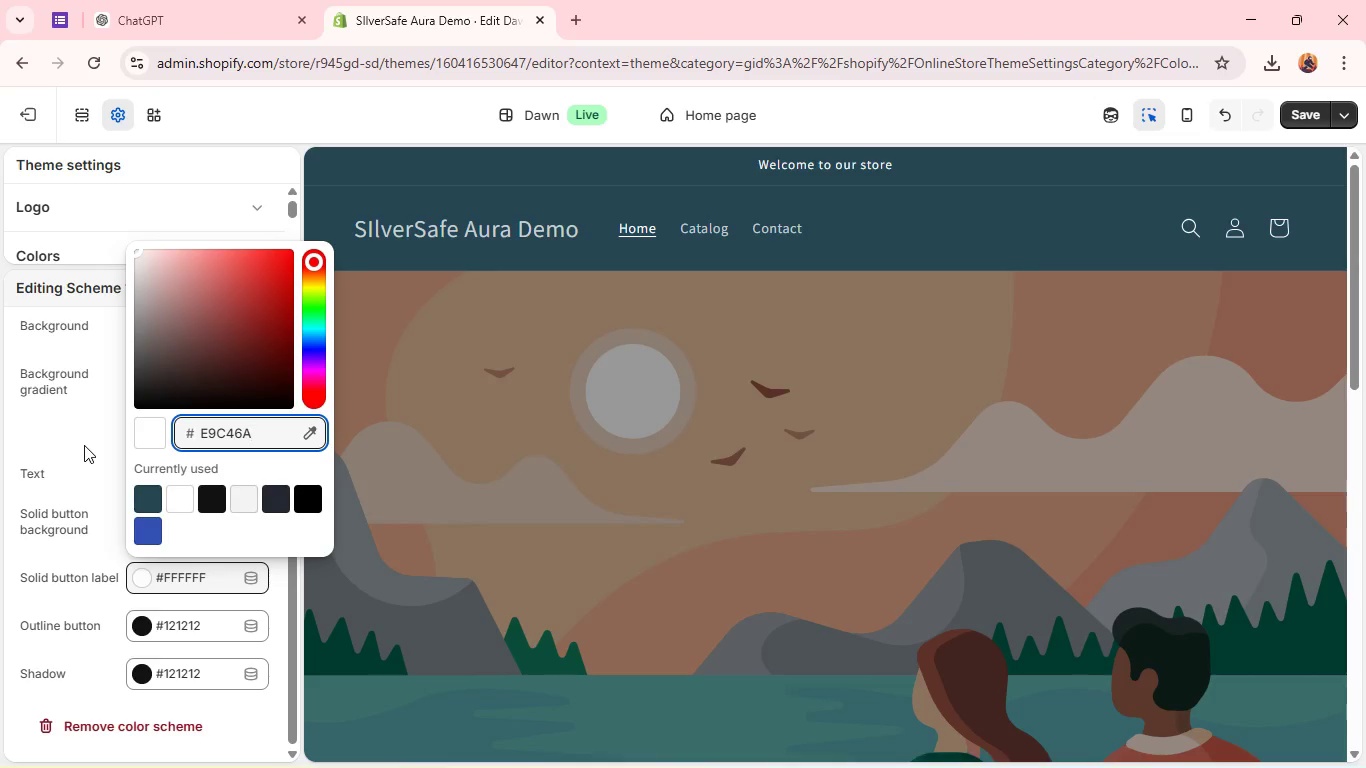 
left_click([84, 445])
 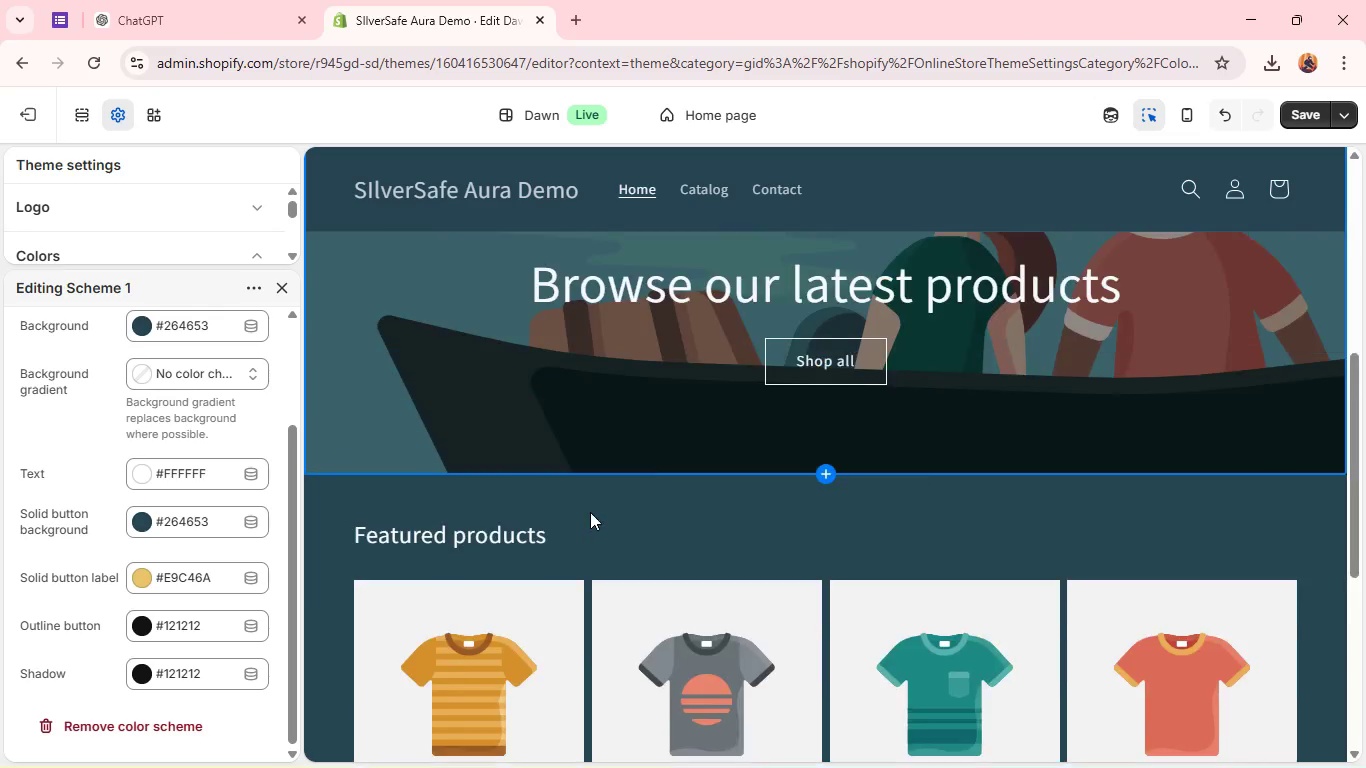 
wait(12.31)
 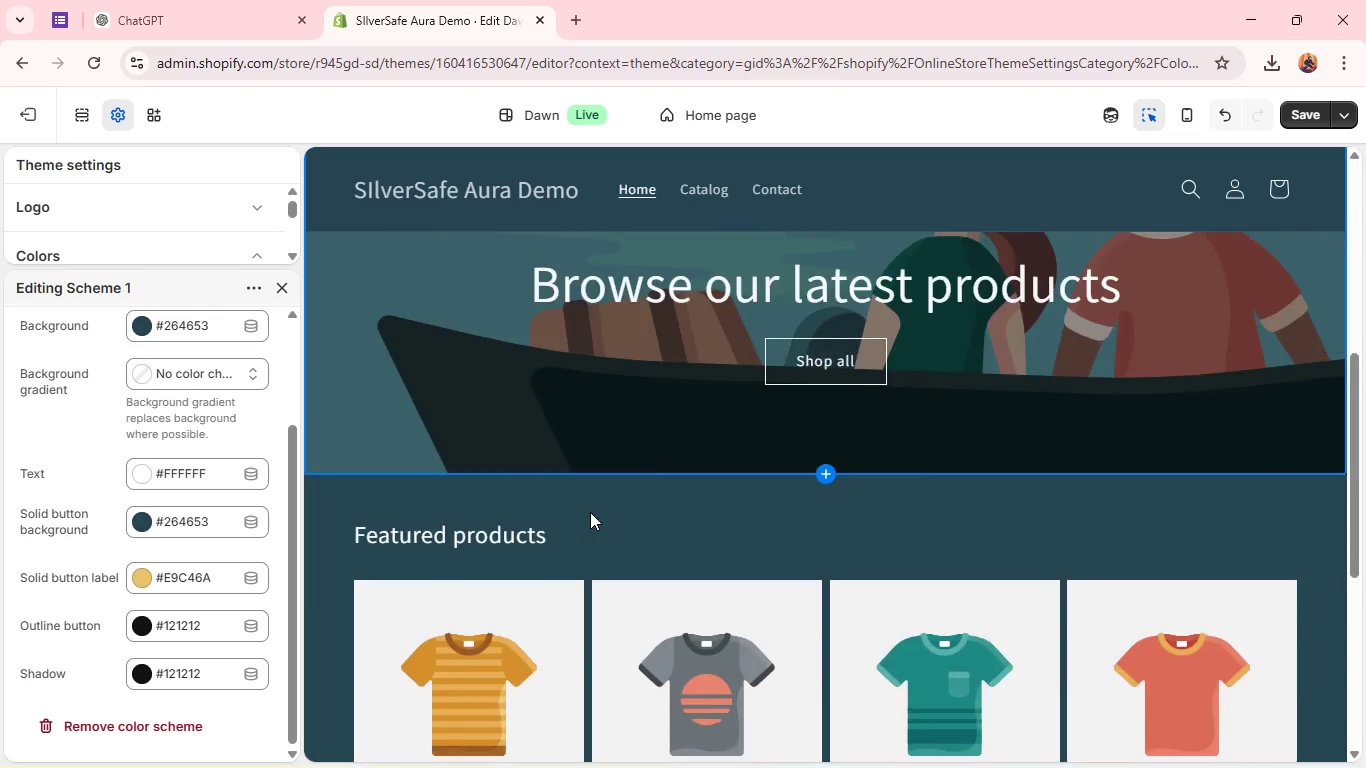 
left_click([188, 636])
 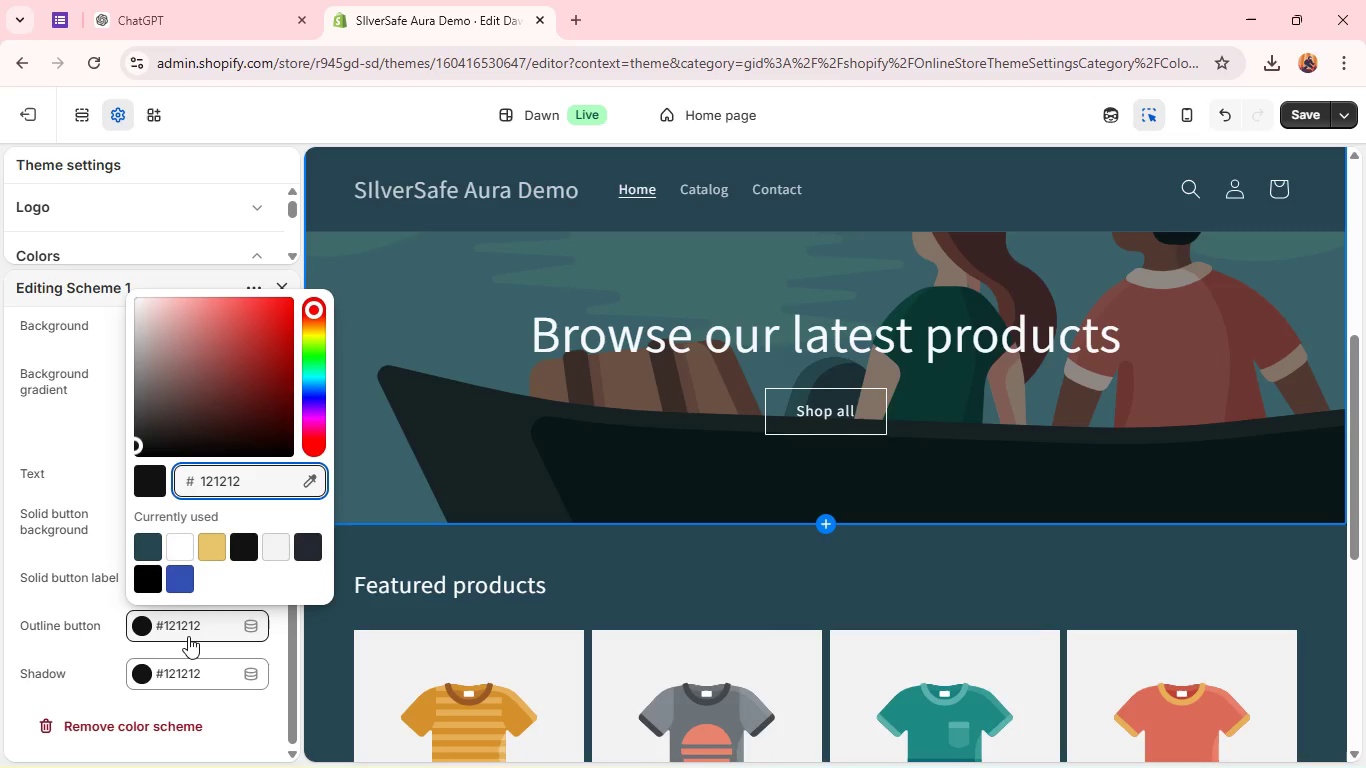 
hold_key(key=Backspace, duration=0.81)
 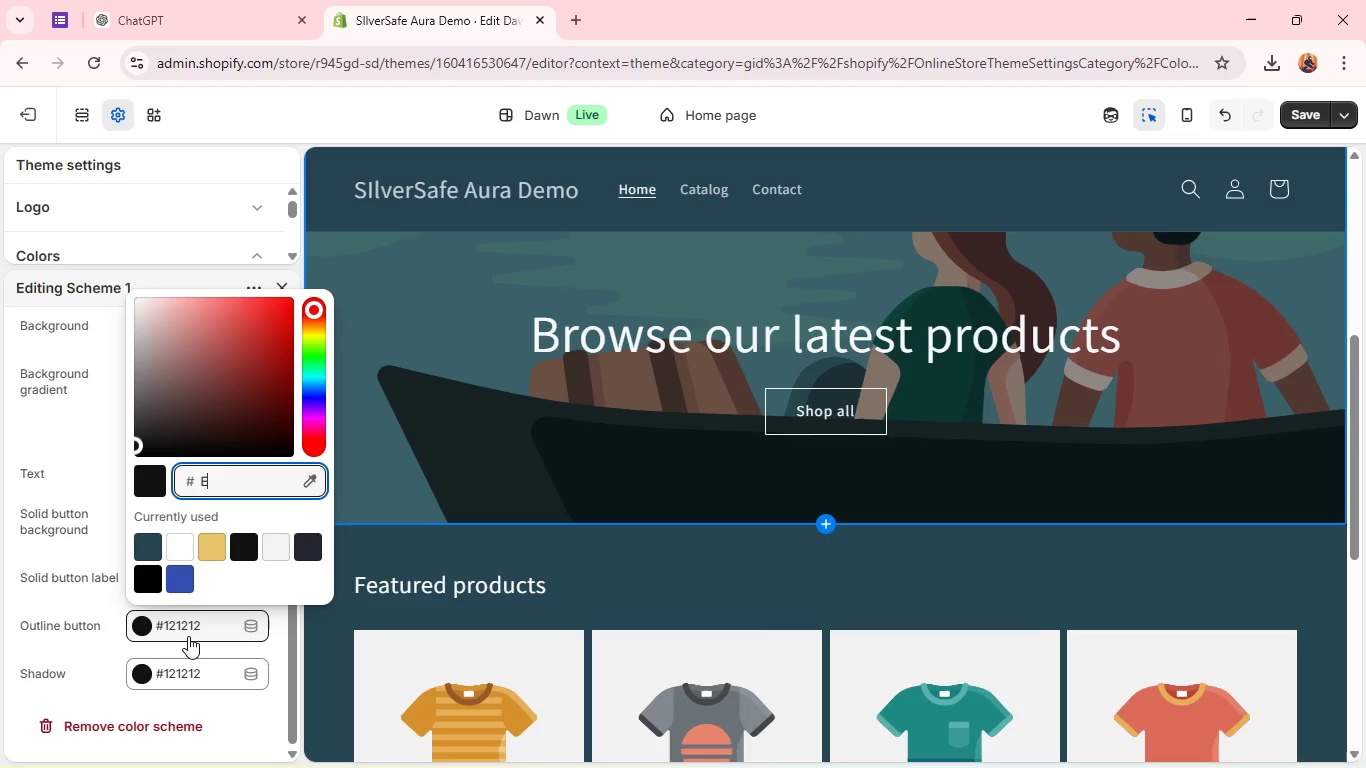 
type(E9c46a)
 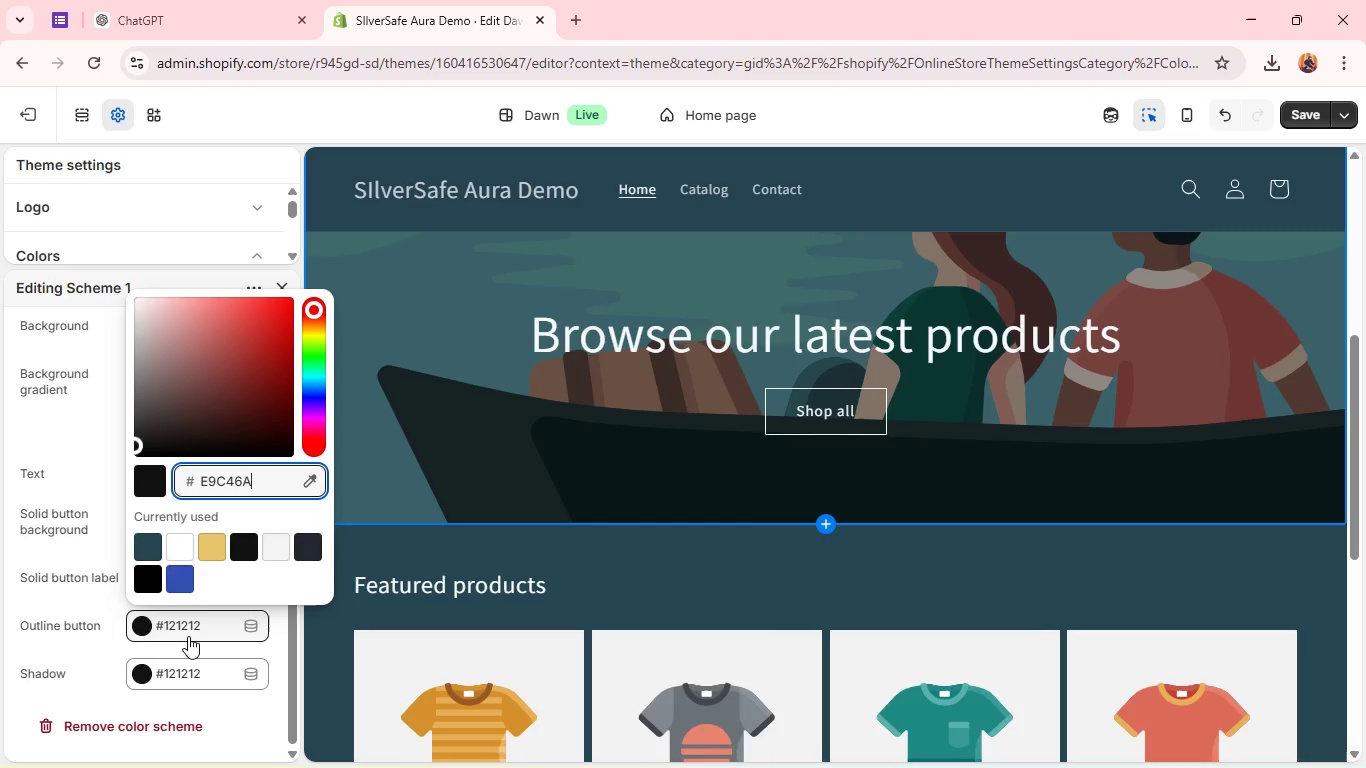 
key(Enter)
 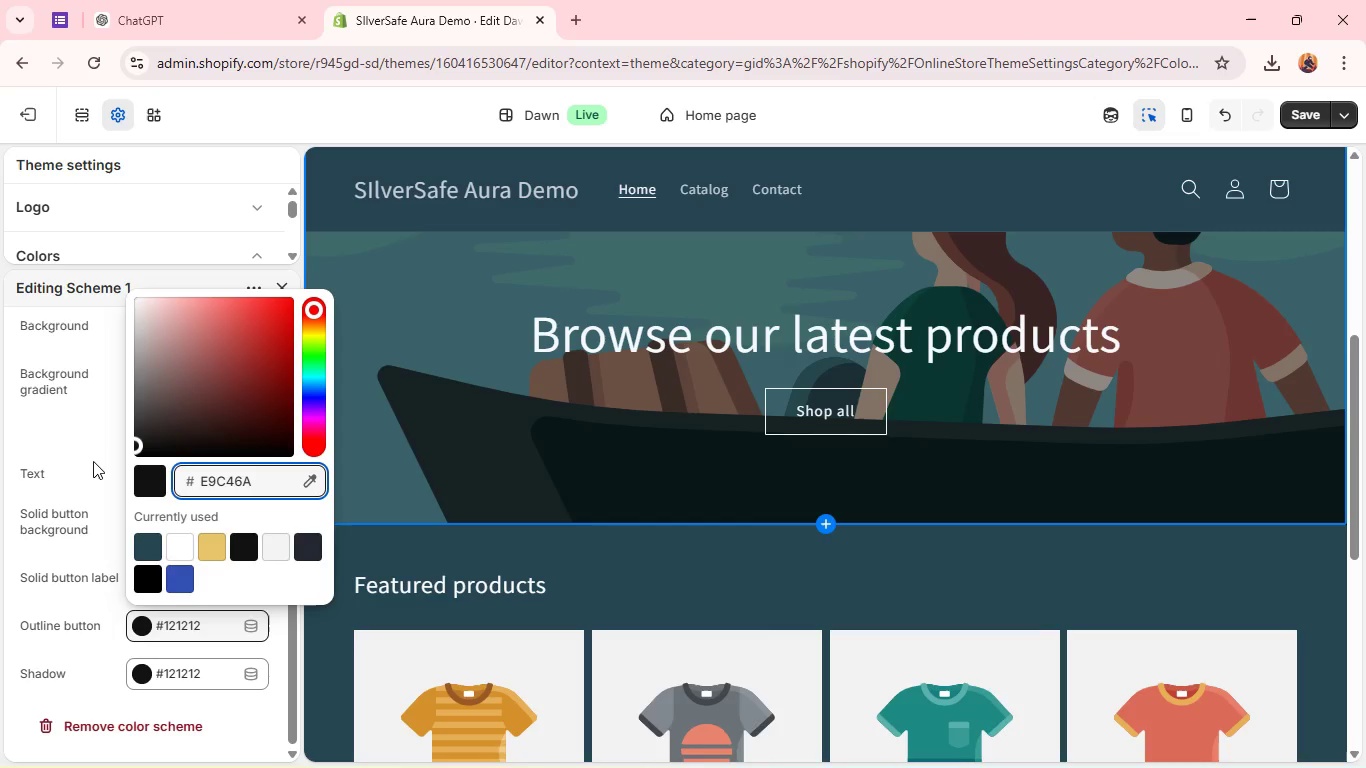 
left_click([93, 461])
 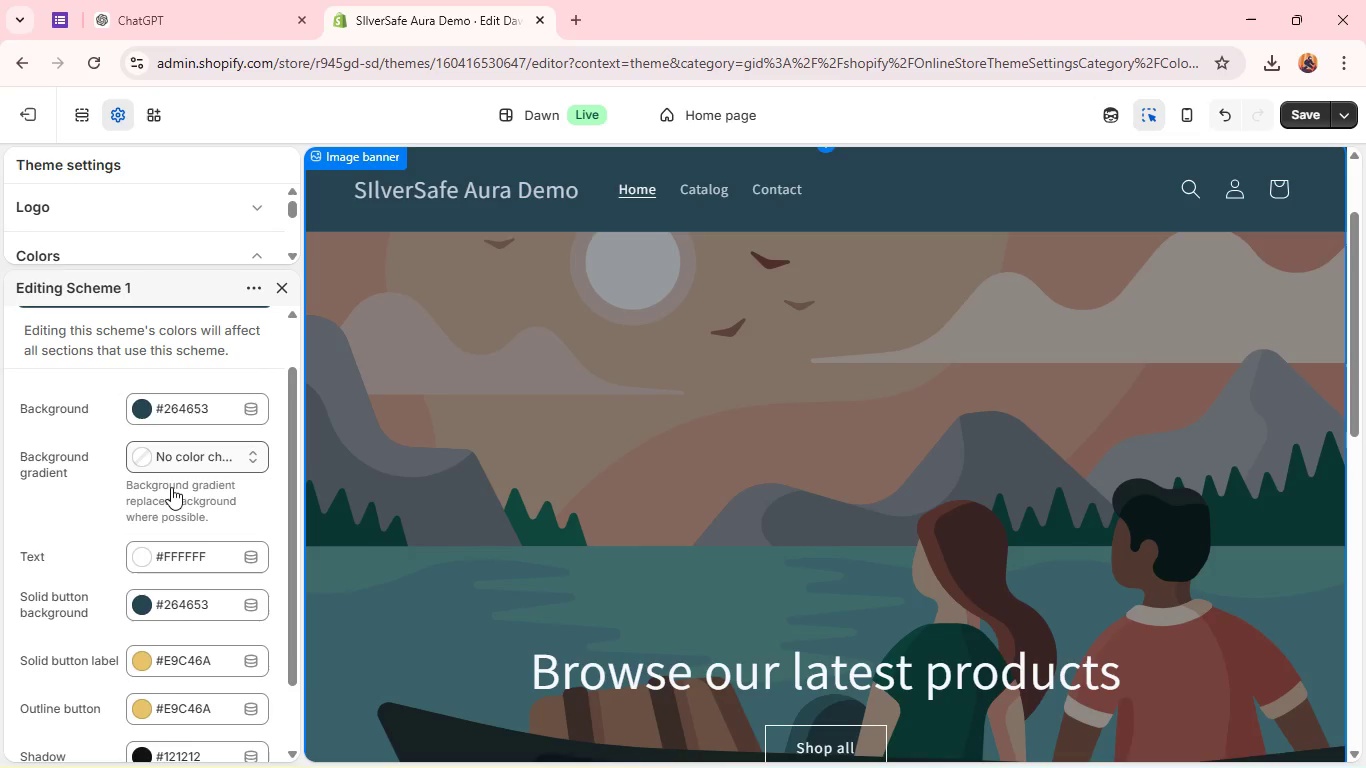 
wait(25.31)
 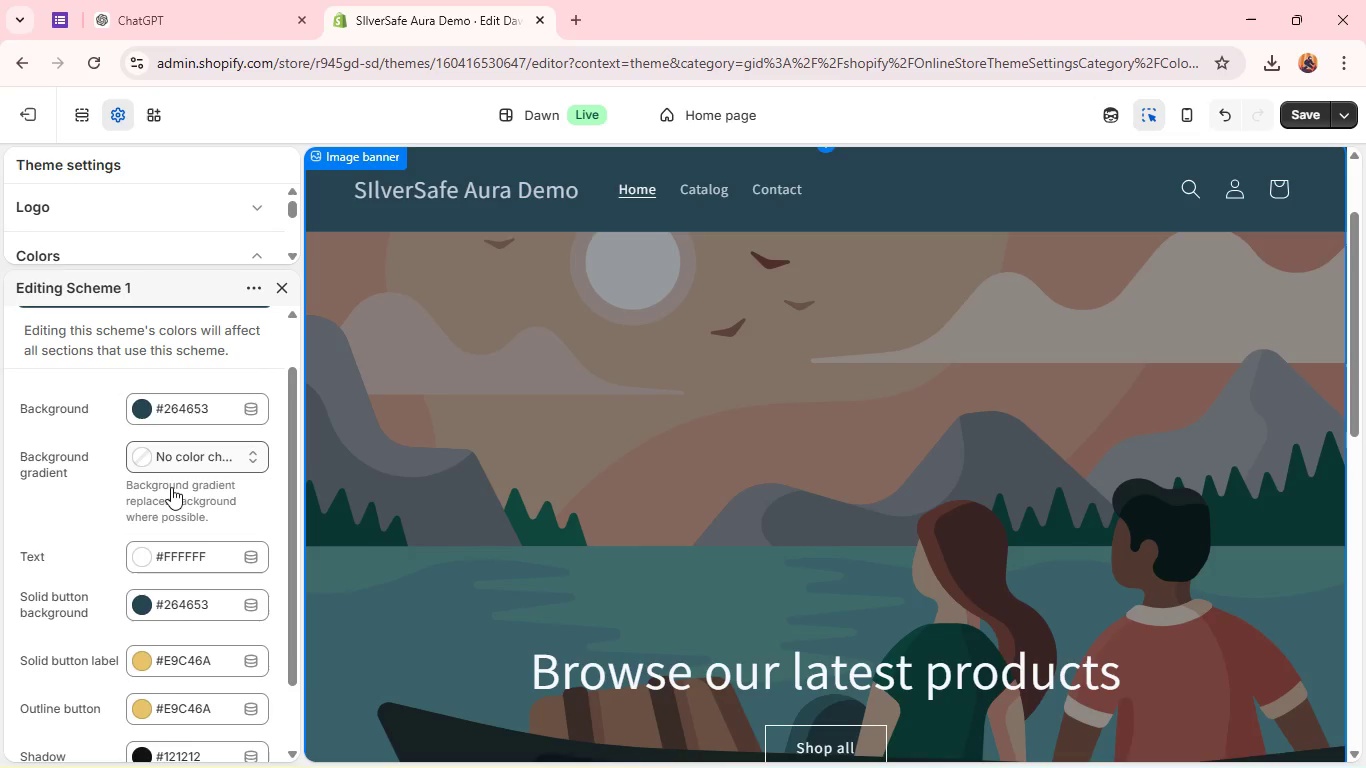 
left_click([1231, 188])
 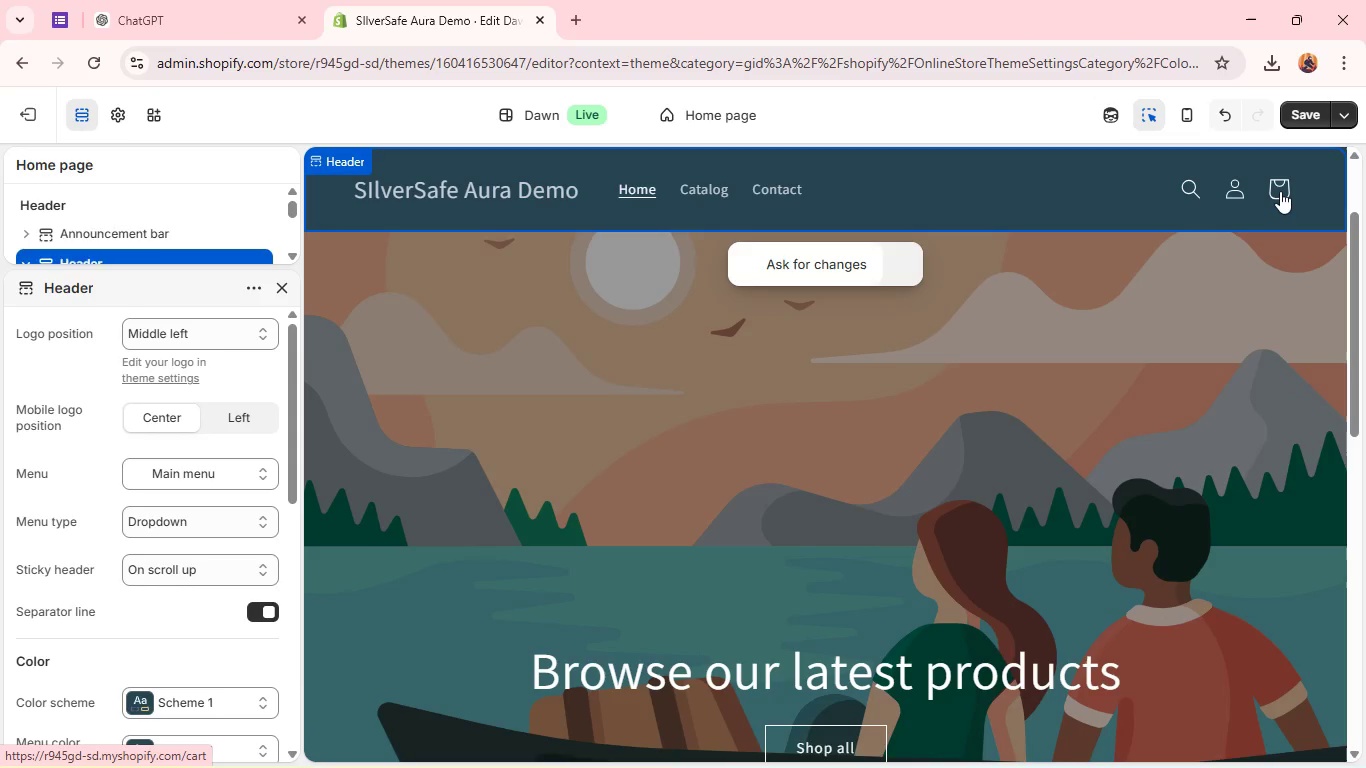 
wait(9.22)
 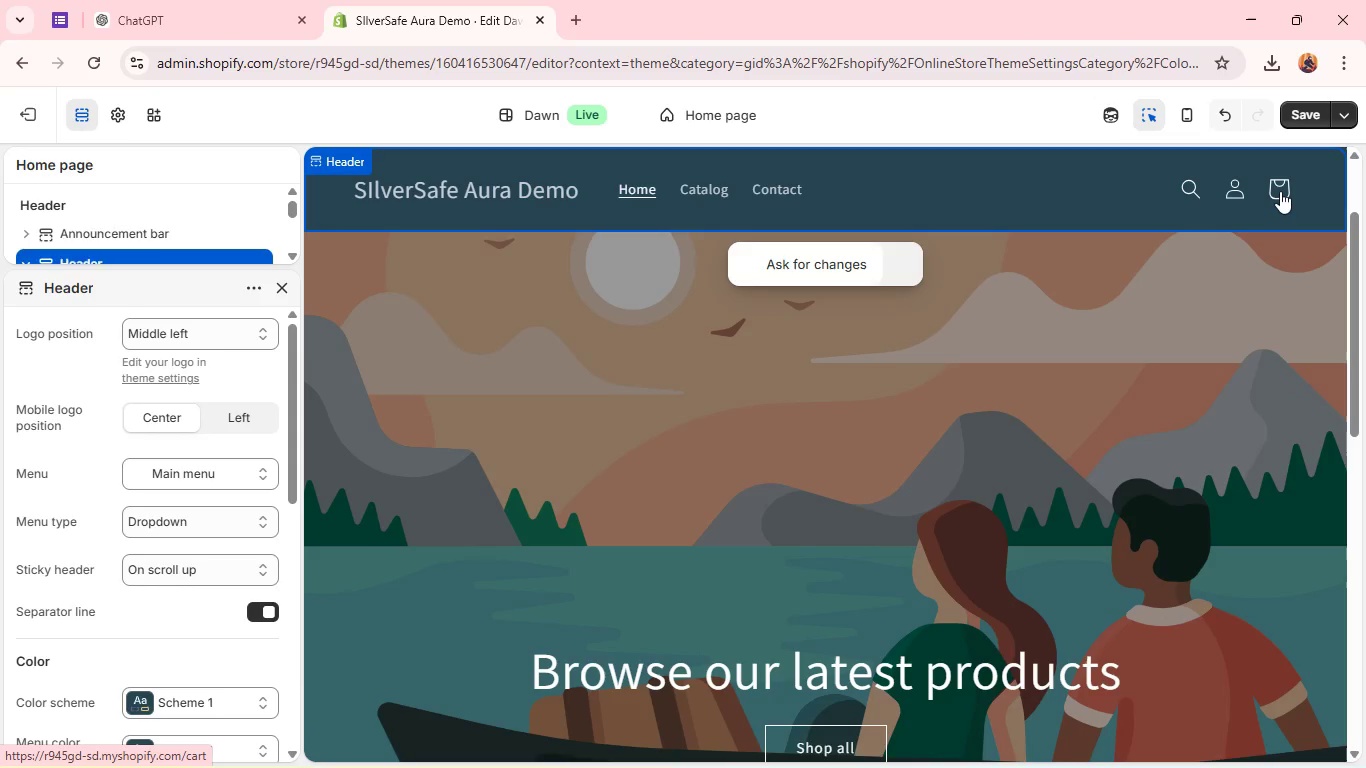 
mouse_move([172, 462])
 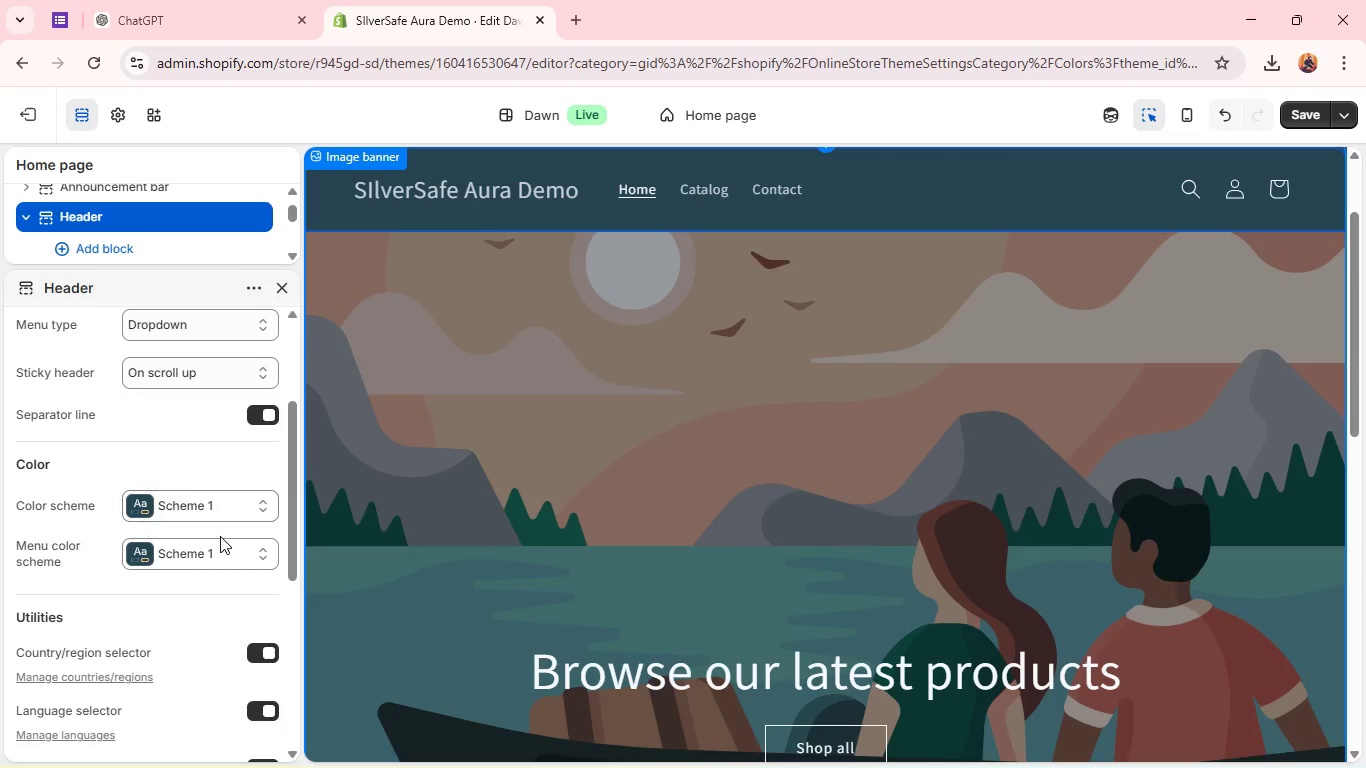 
wait(5.71)
 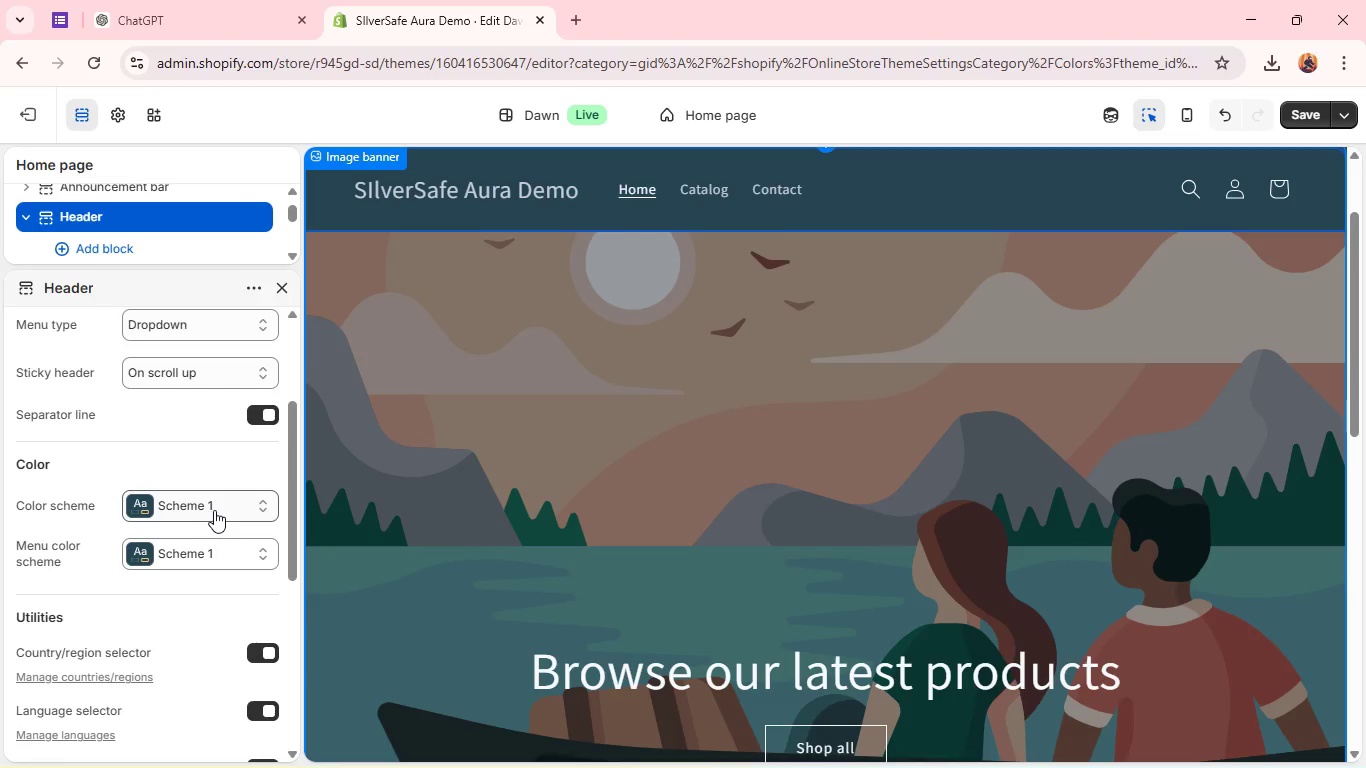 
left_click([230, 515])
 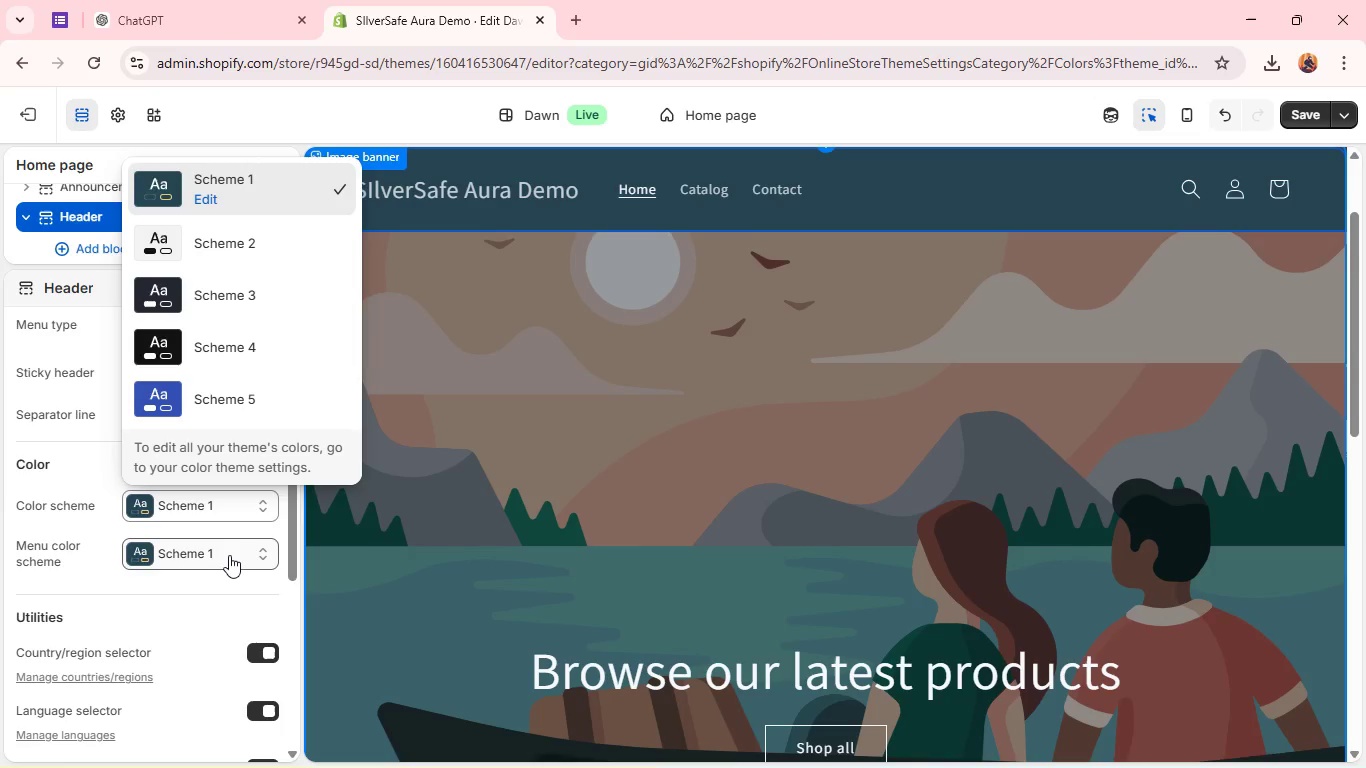 
left_click([227, 557])
 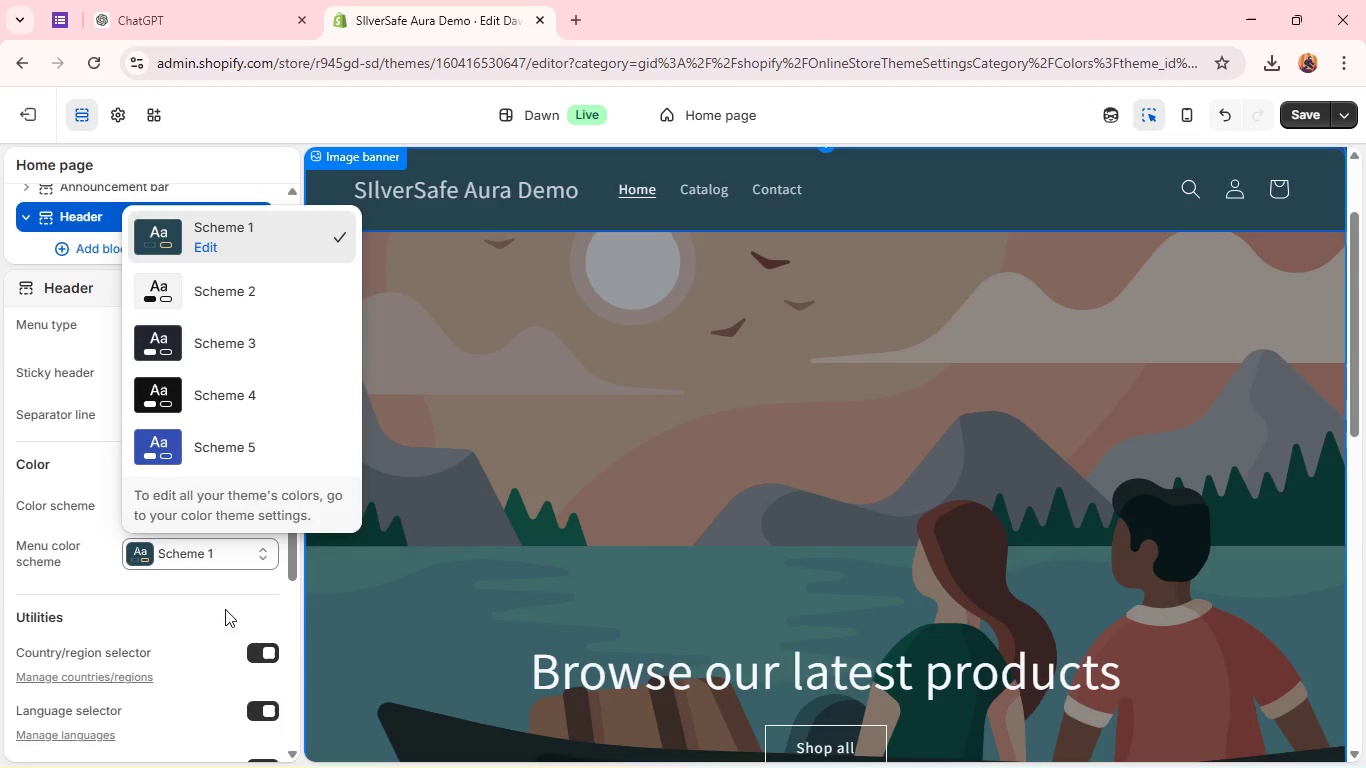 
left_click([211, 611])
 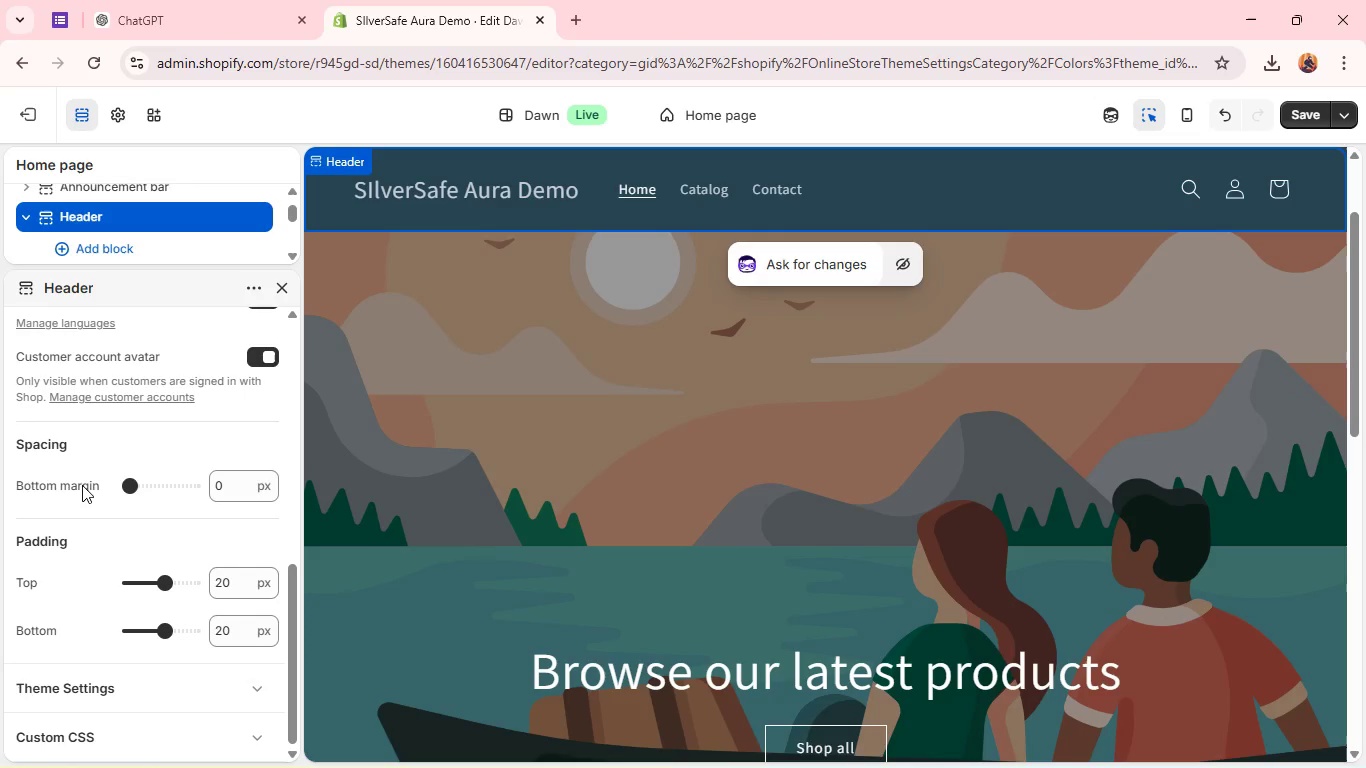 
wait(23.98)
 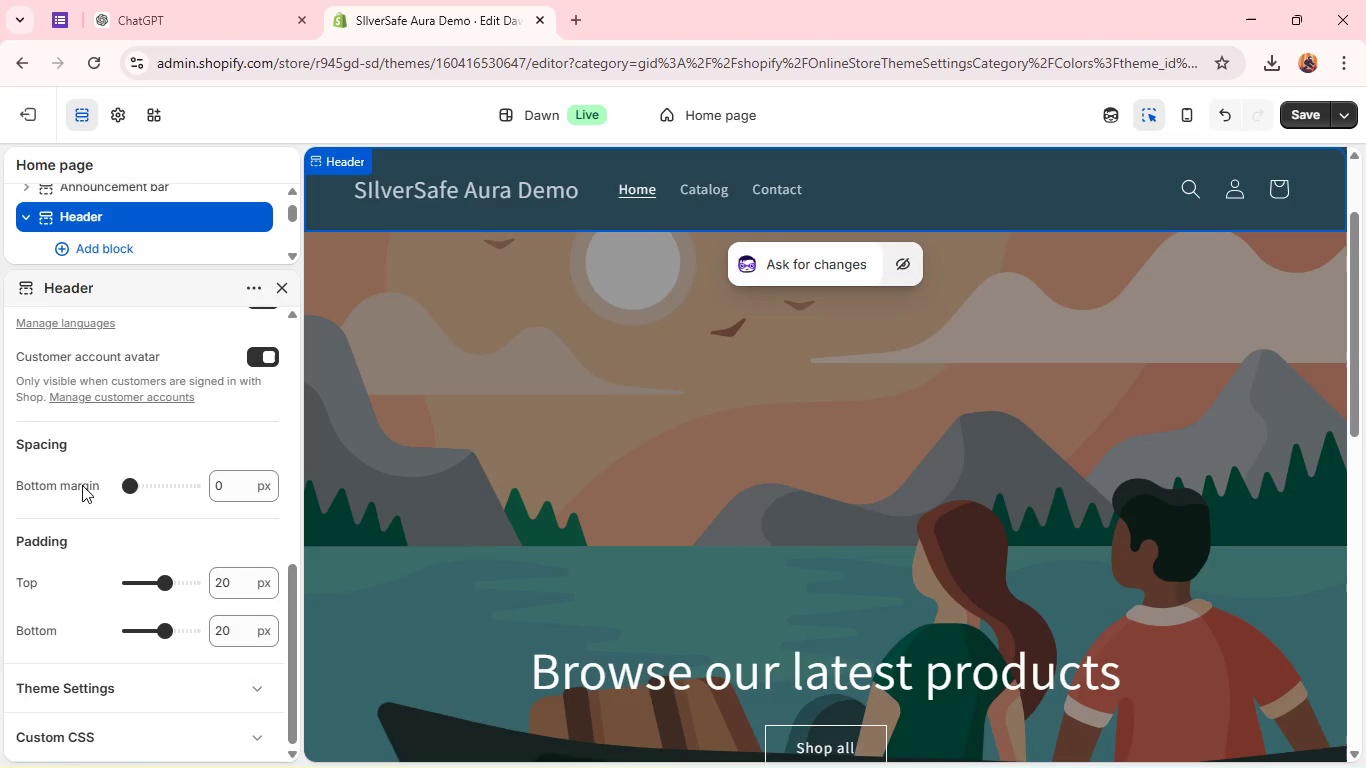 
left_click([116, 127])
 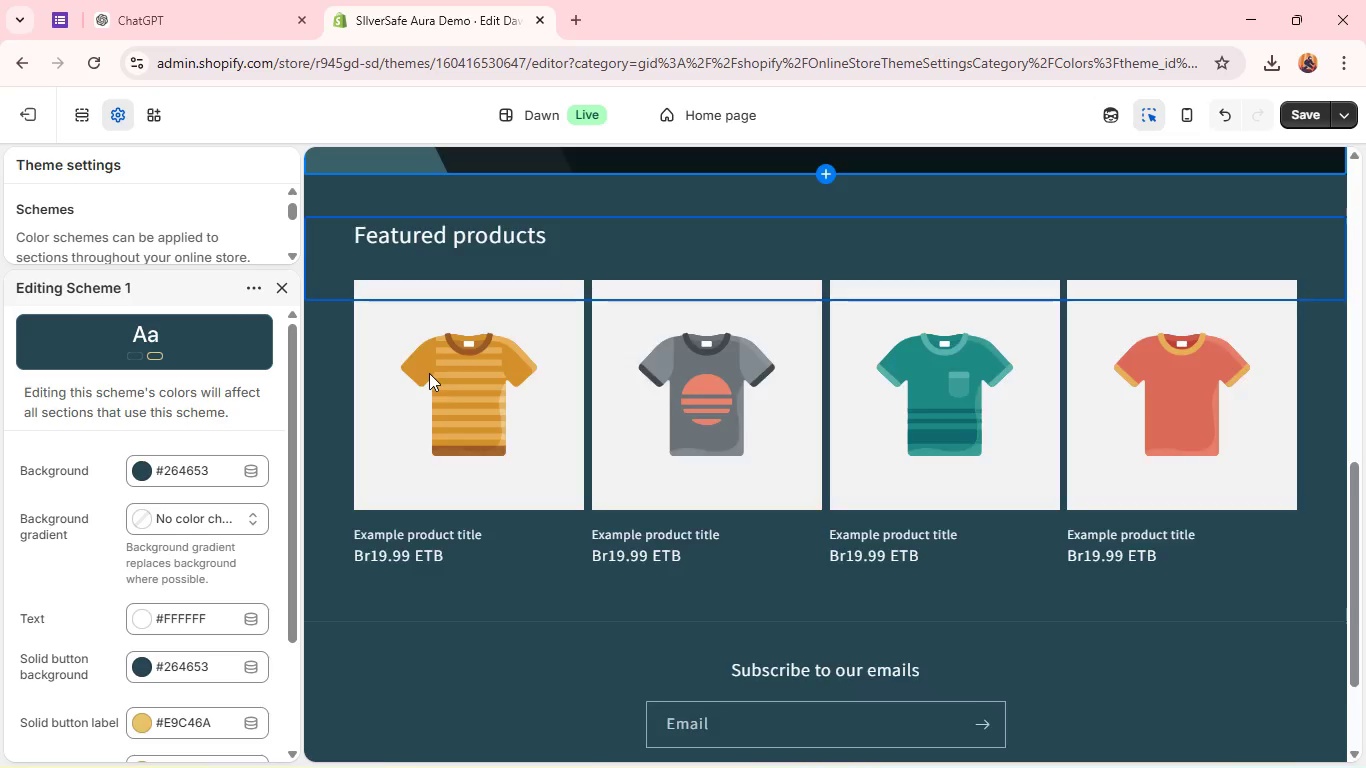 
wait(10.24)
 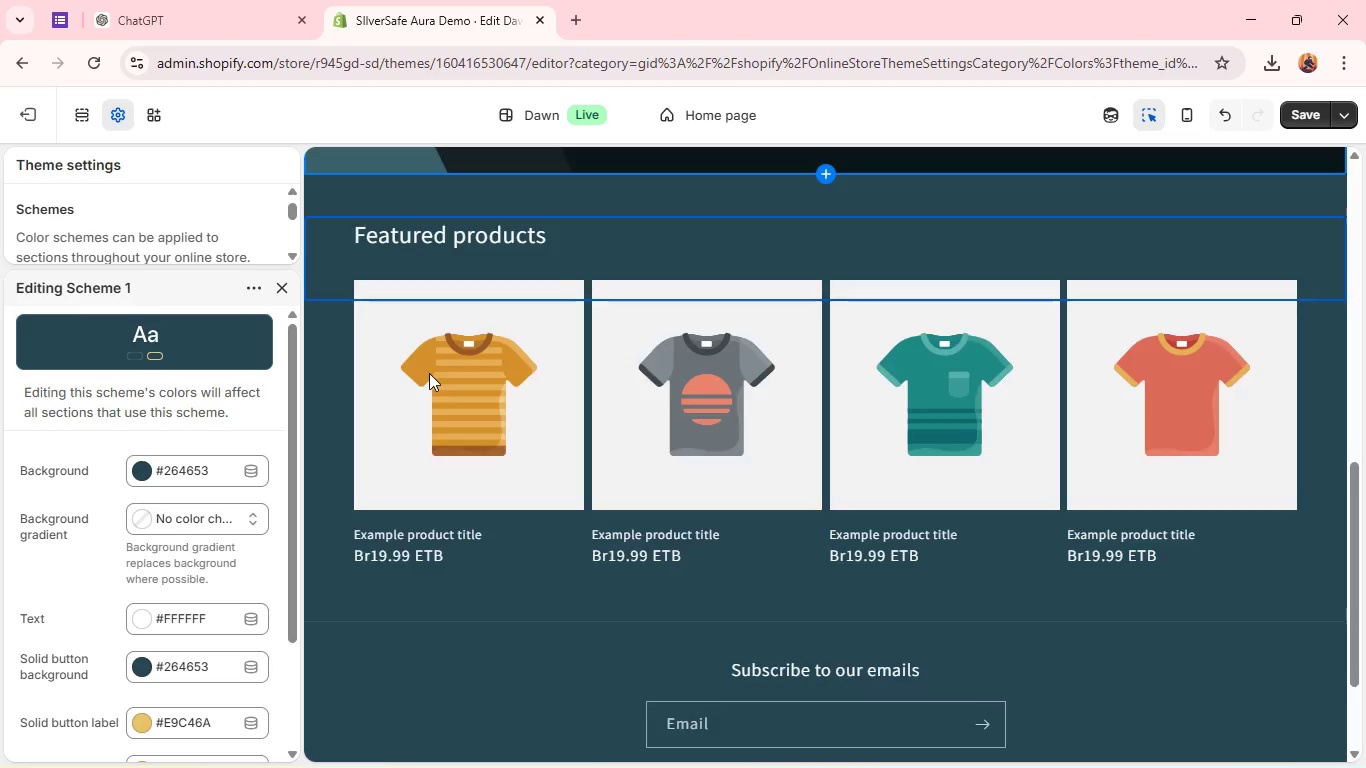 
left_click([84, 120])
 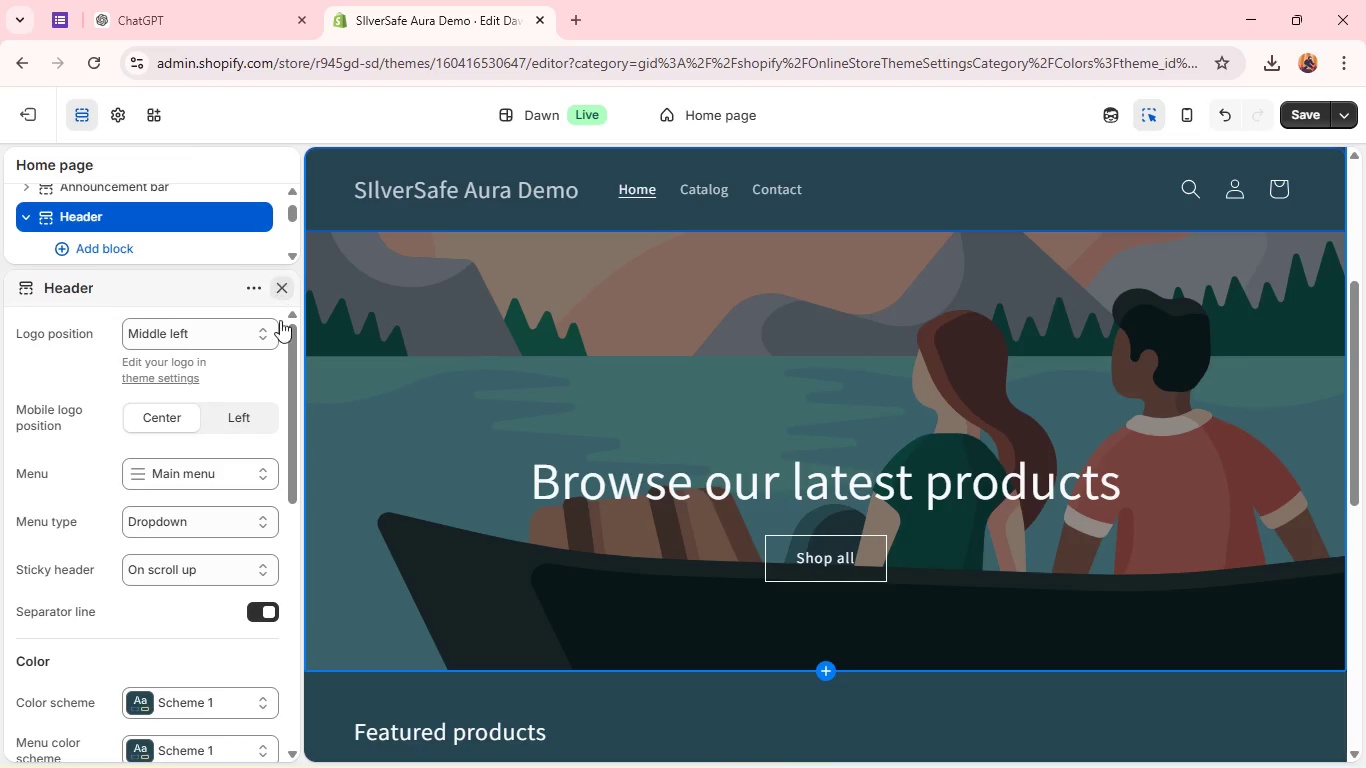 
wait(13.03)
 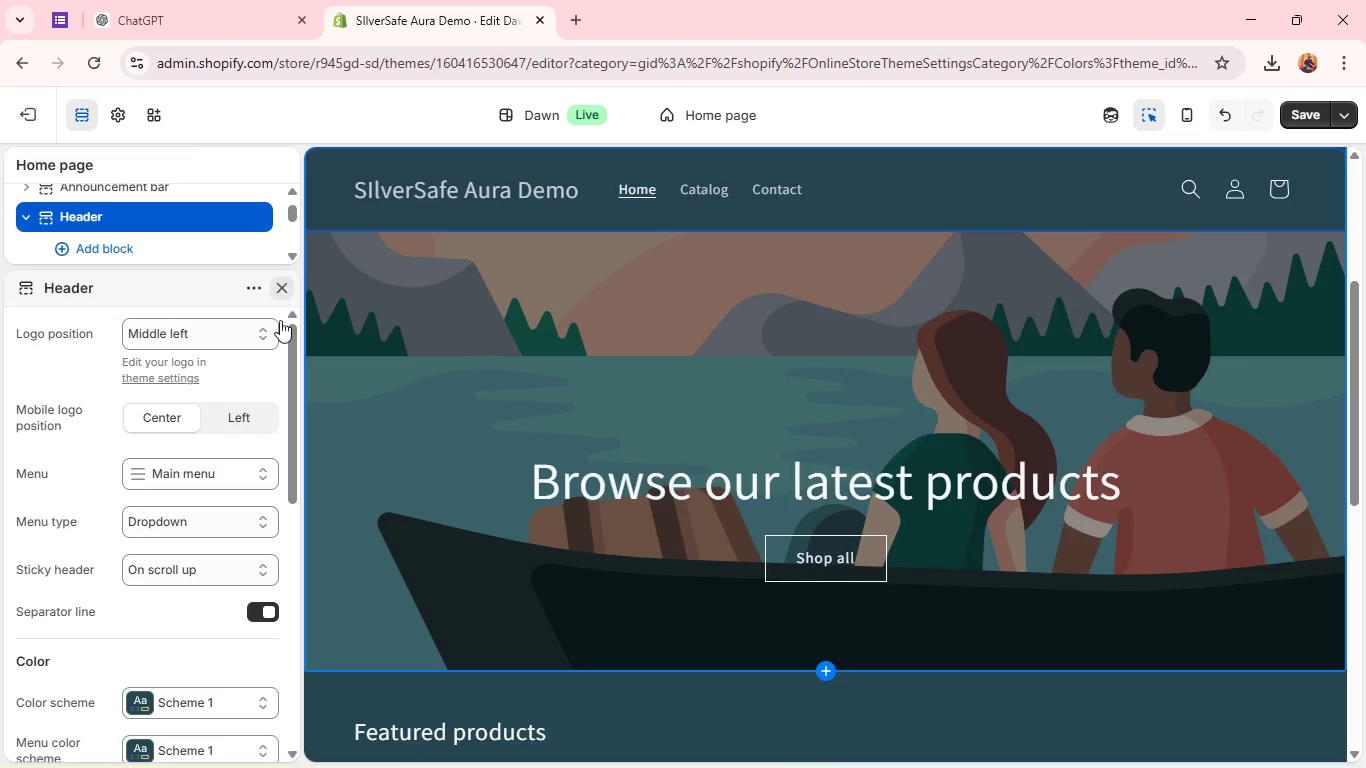 
left_click([284, 289])
 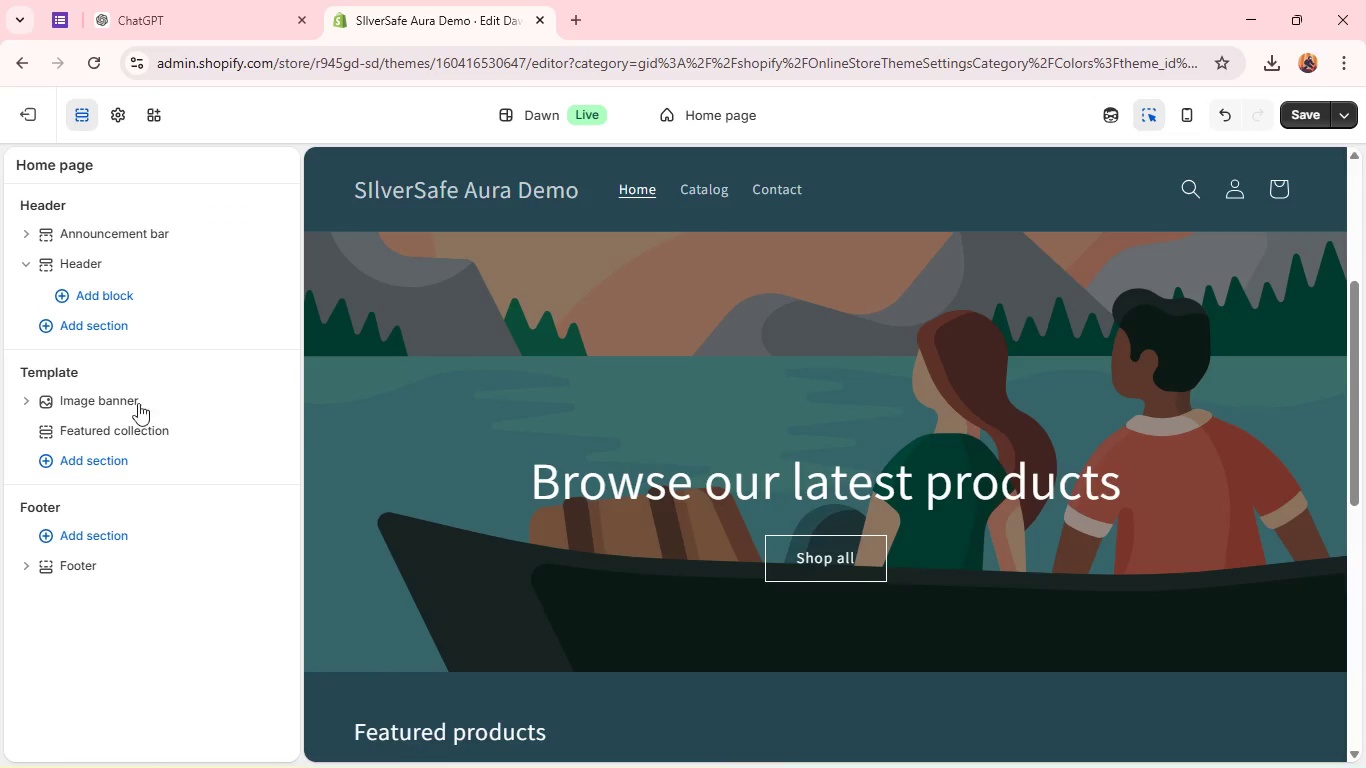 
left_click([104, 423])
 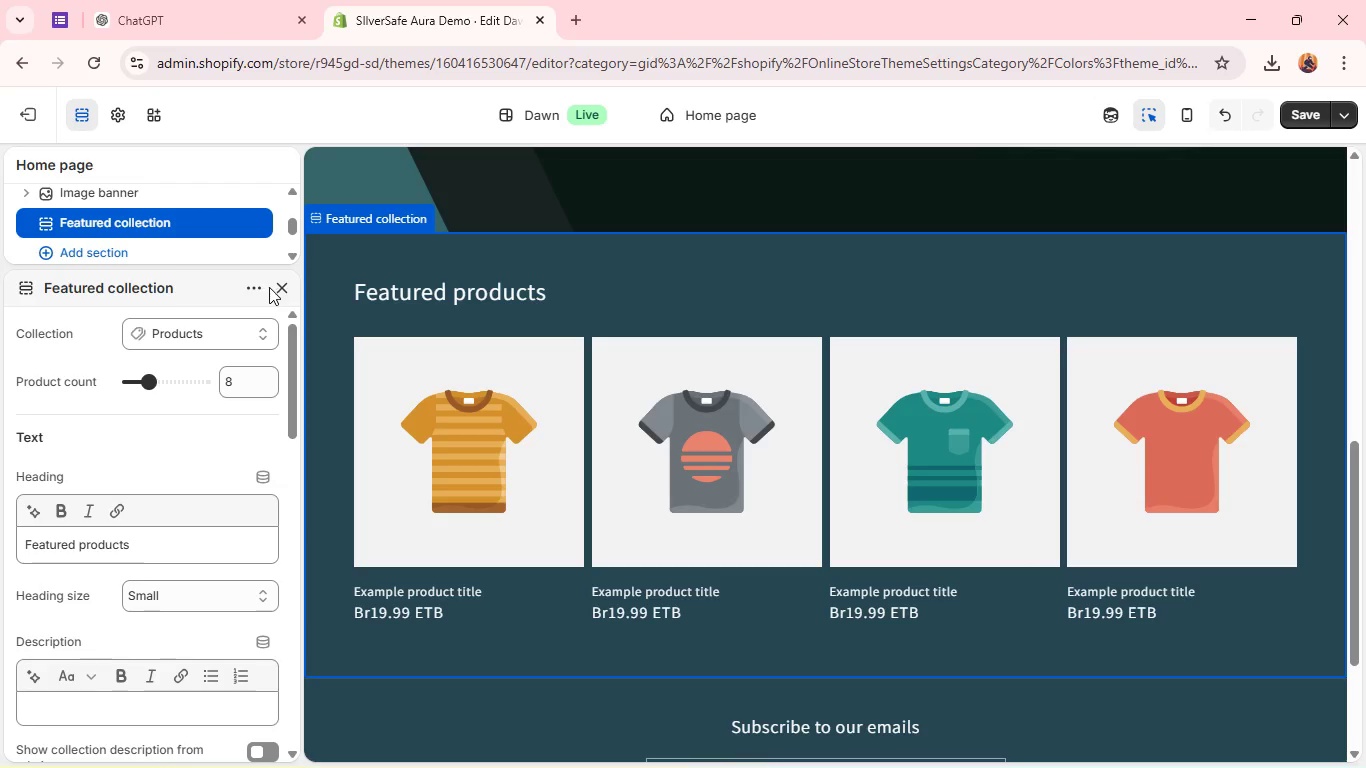 
wait(5.73)
 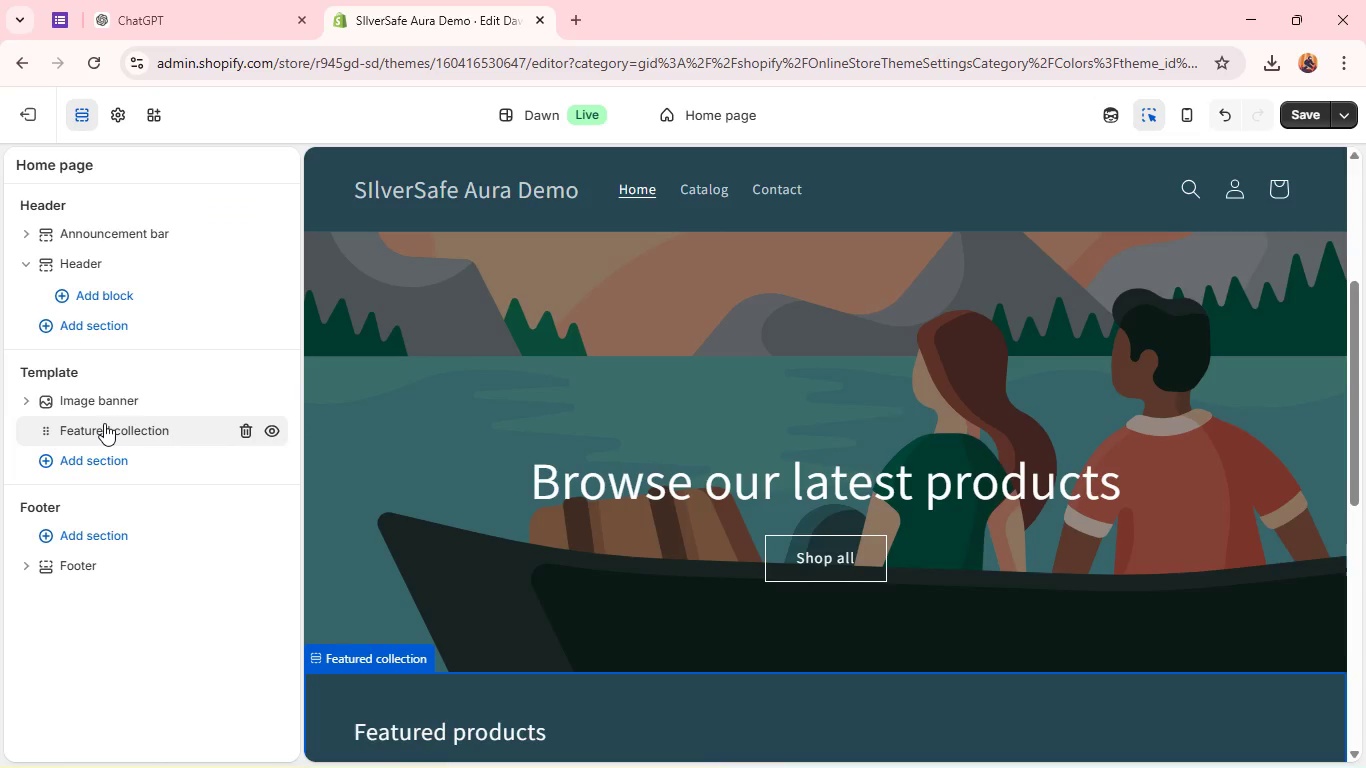 
left_click([277, 287])
 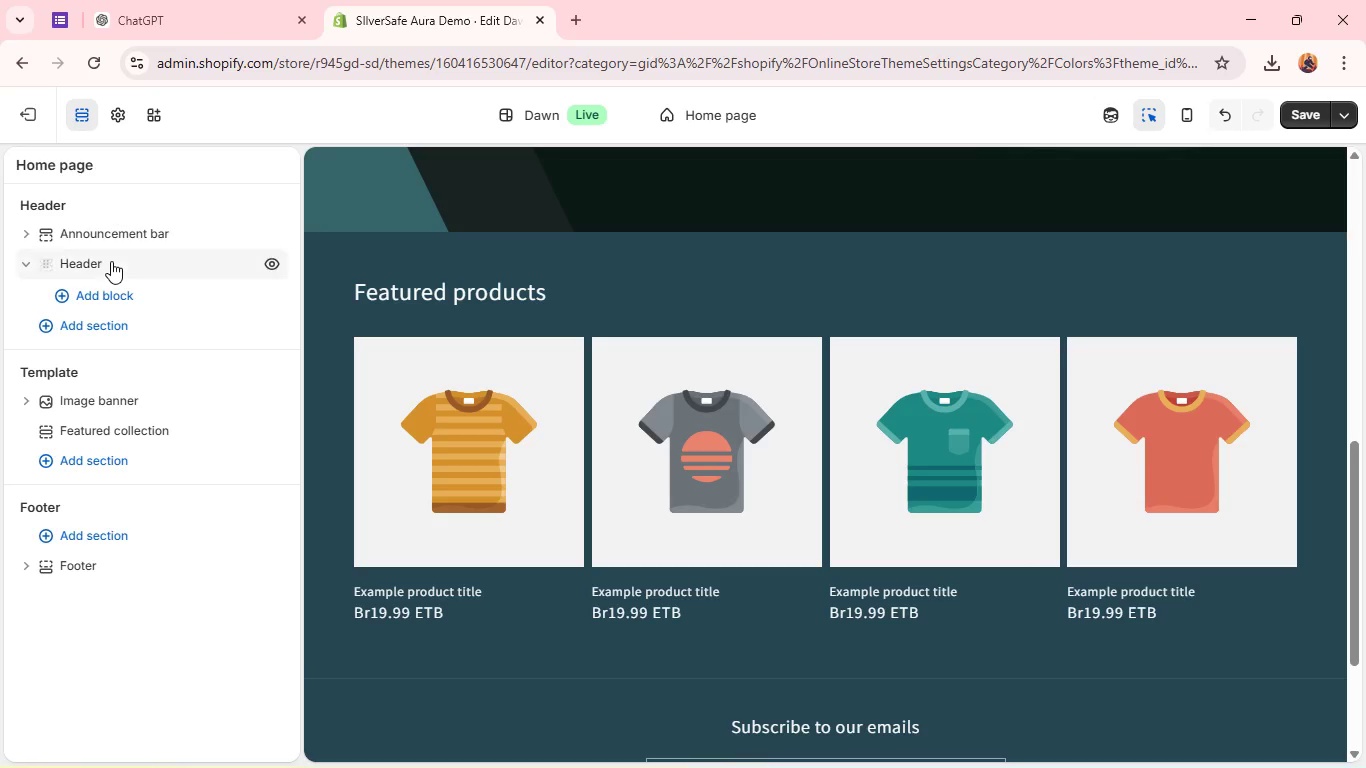 
left_click([111, 261])
 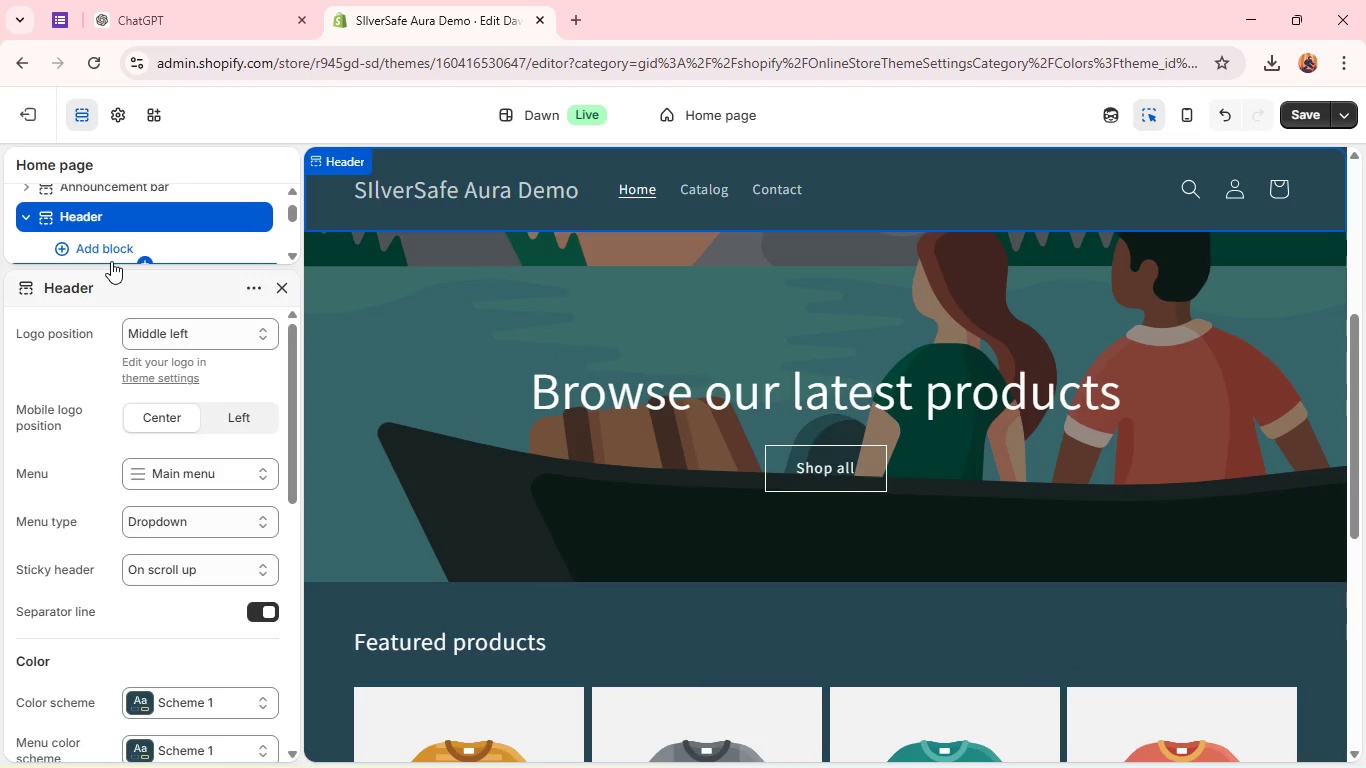 
mouse_move([268, 288])
 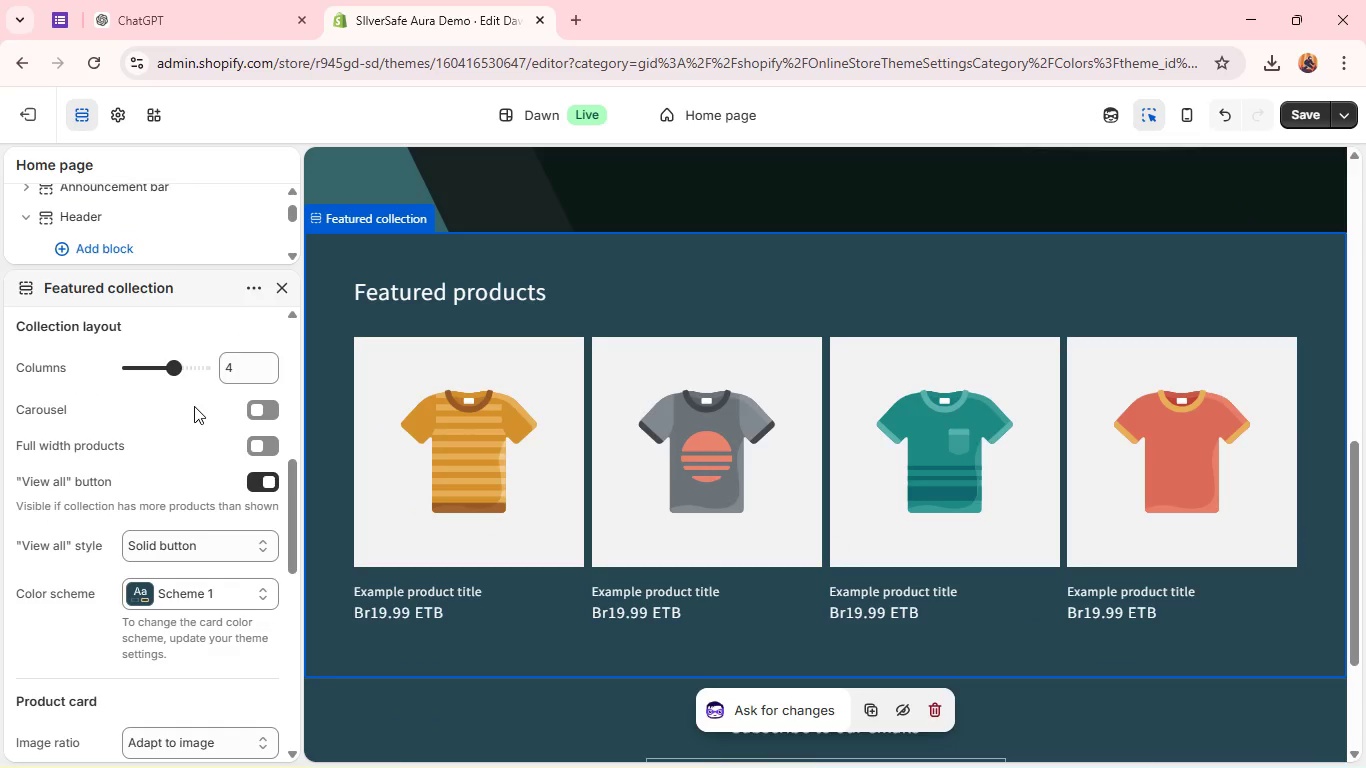 
wait(6.09)
 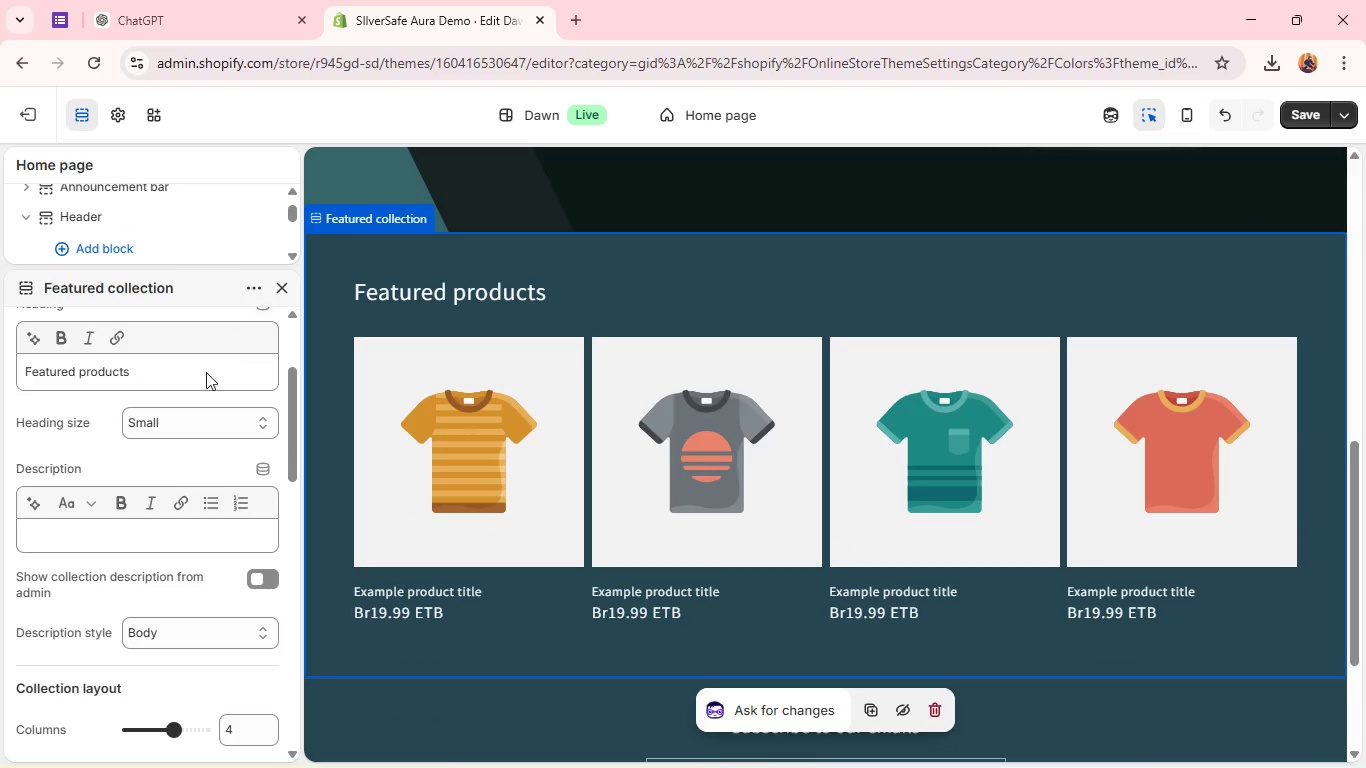 
mouse_move([199, 399])
 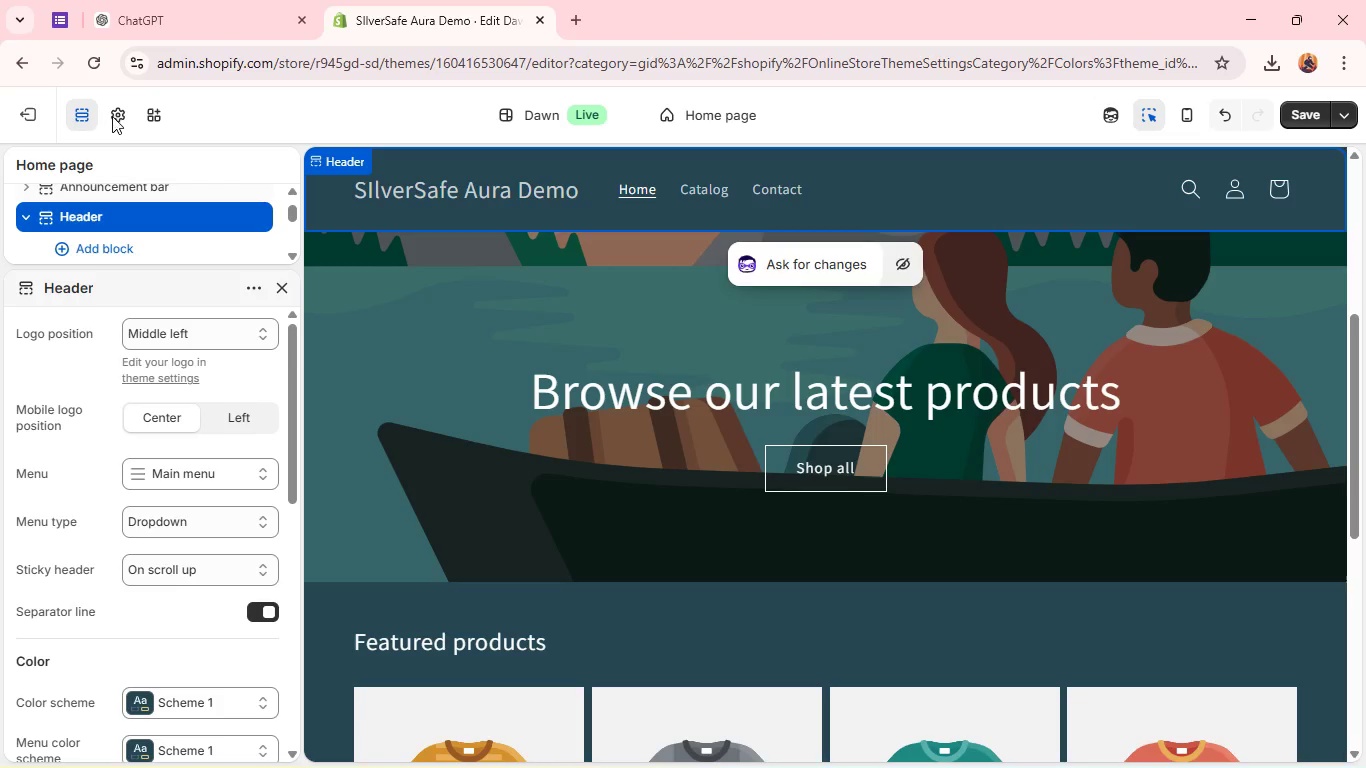 
left_click([113, 118])
 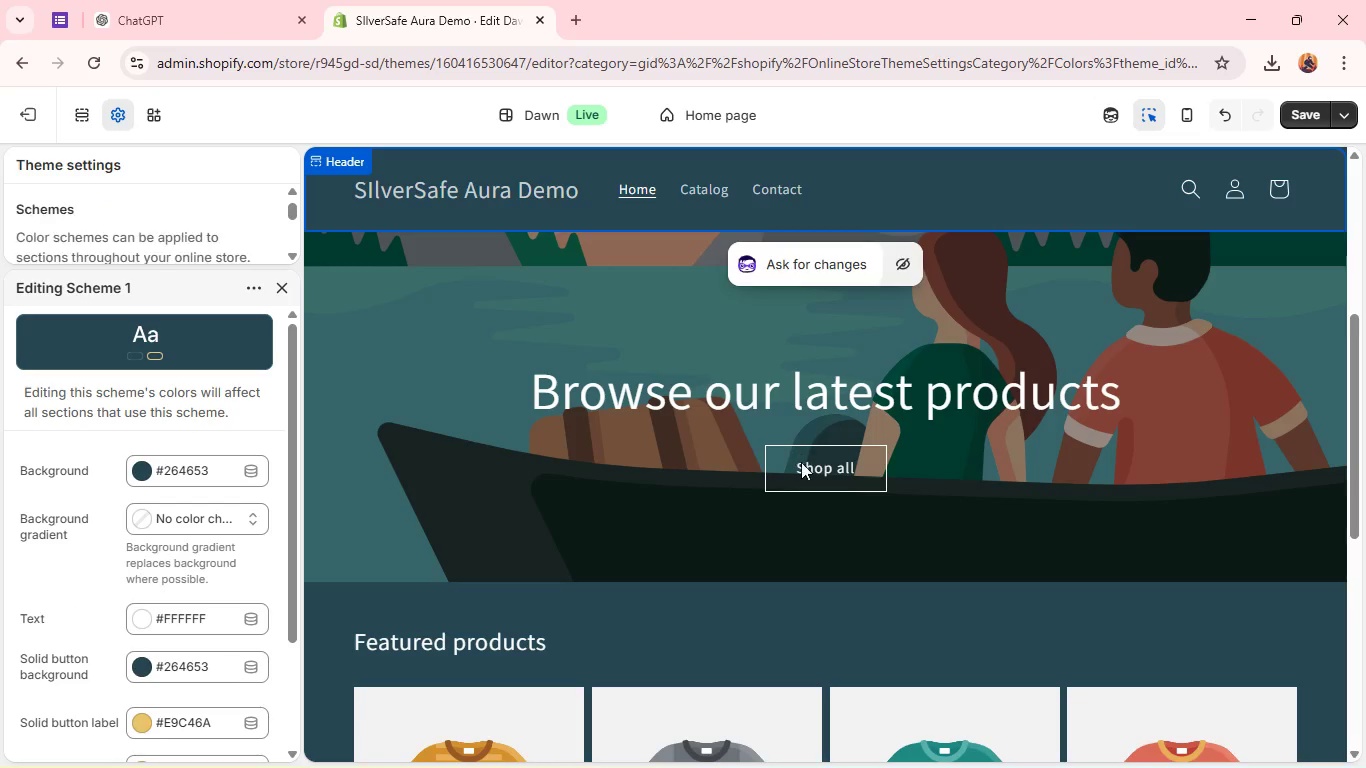 
left_click([801, 462])
 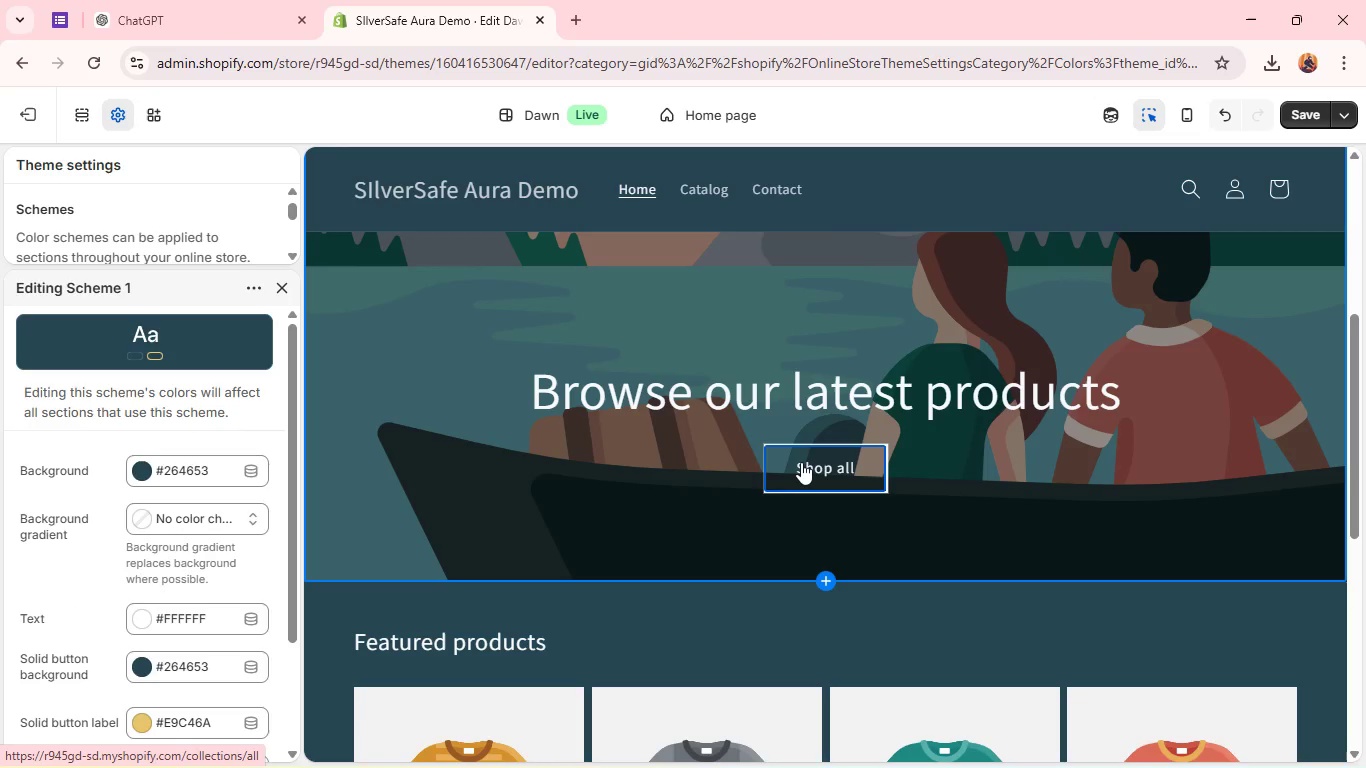 
left_click([801, 462])
 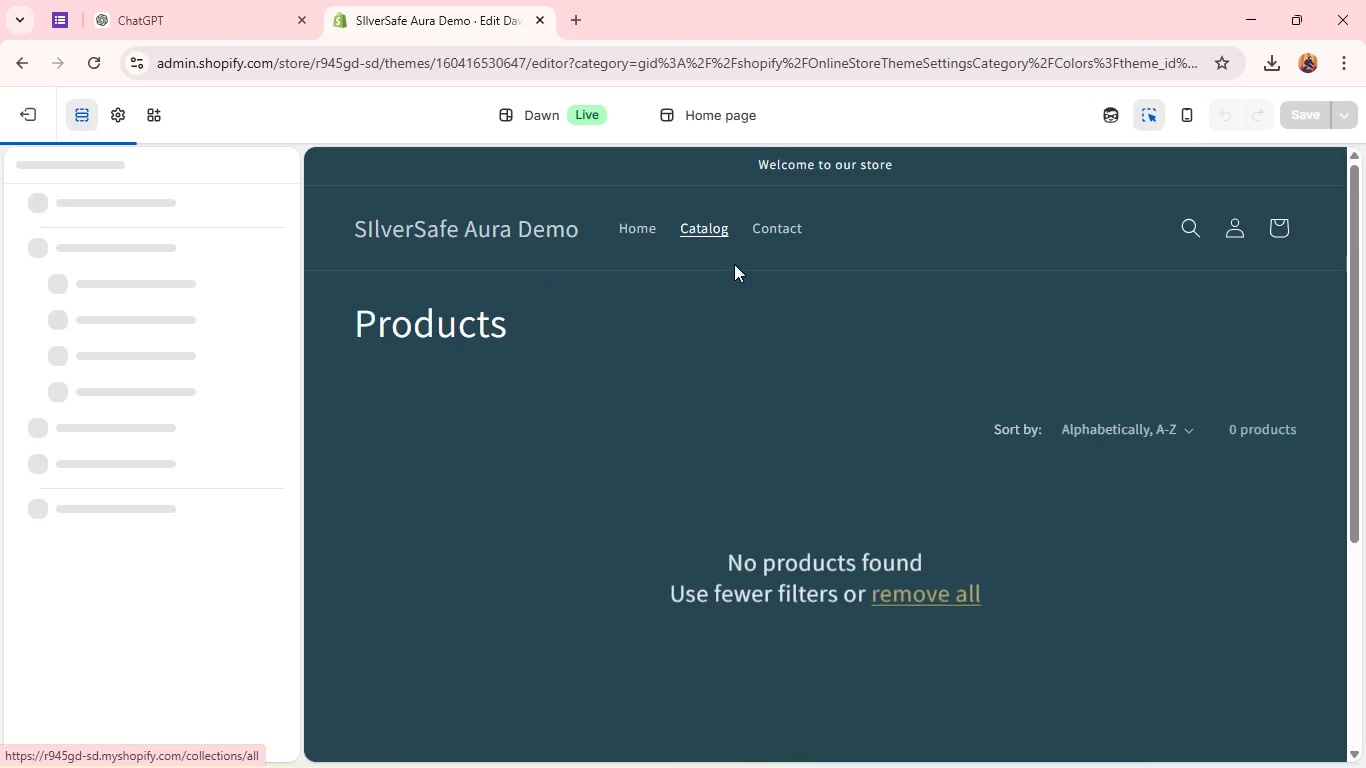 
wait(8.28)
 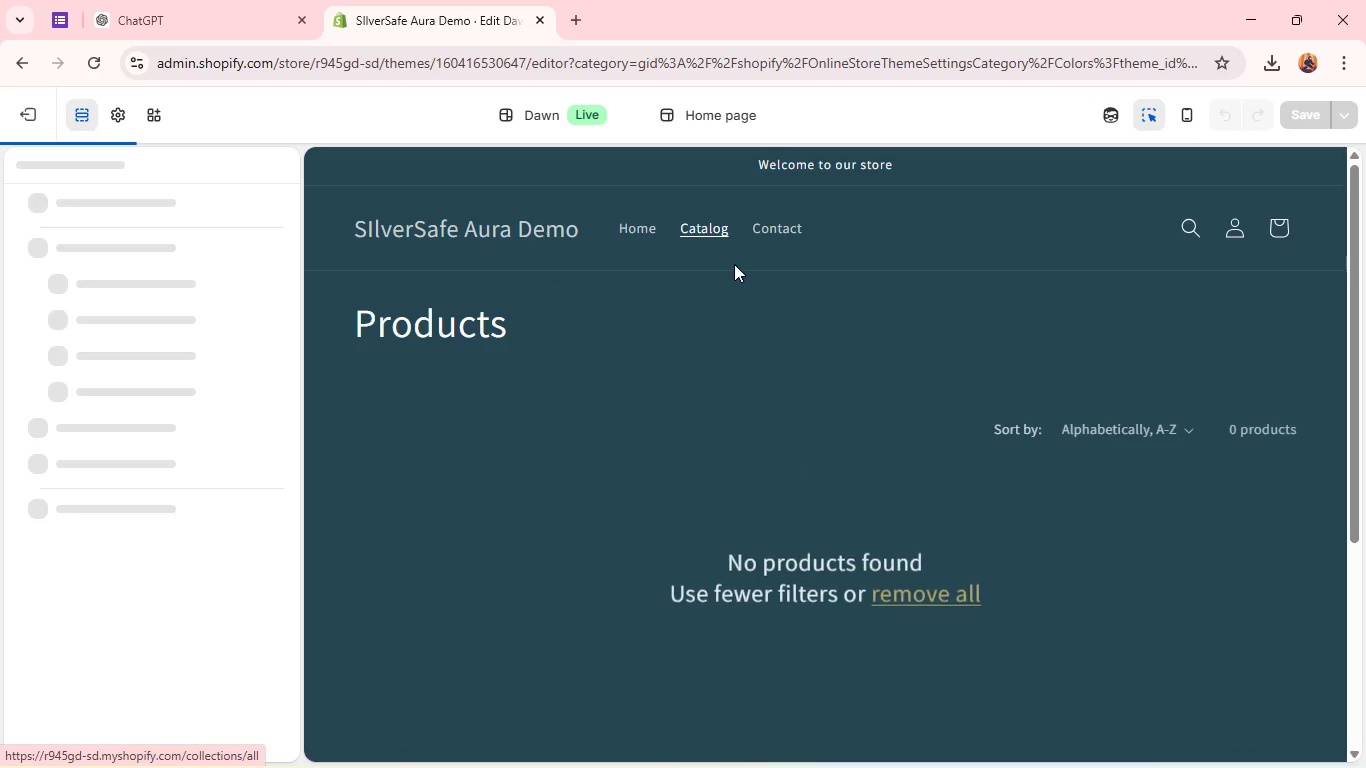 
left_click([727, 123])
 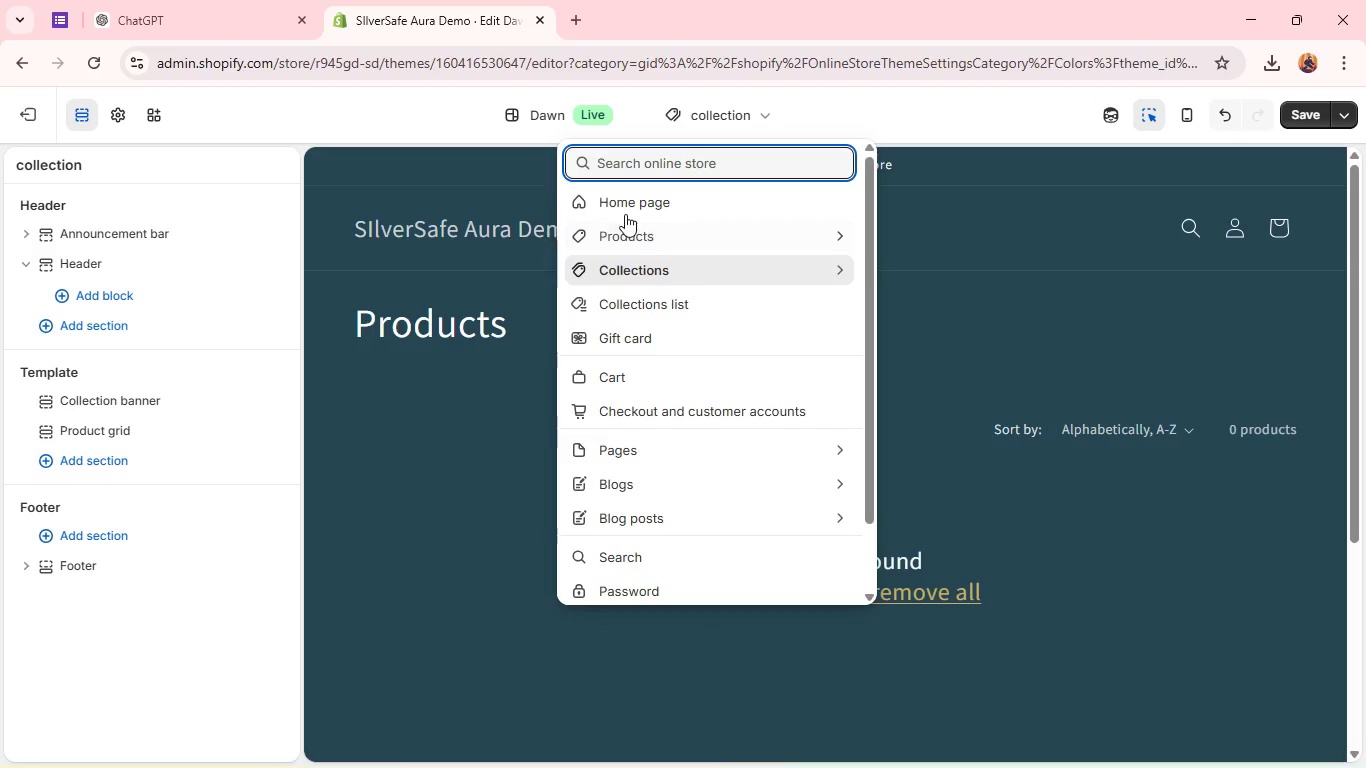 
left_click([626, 213])
 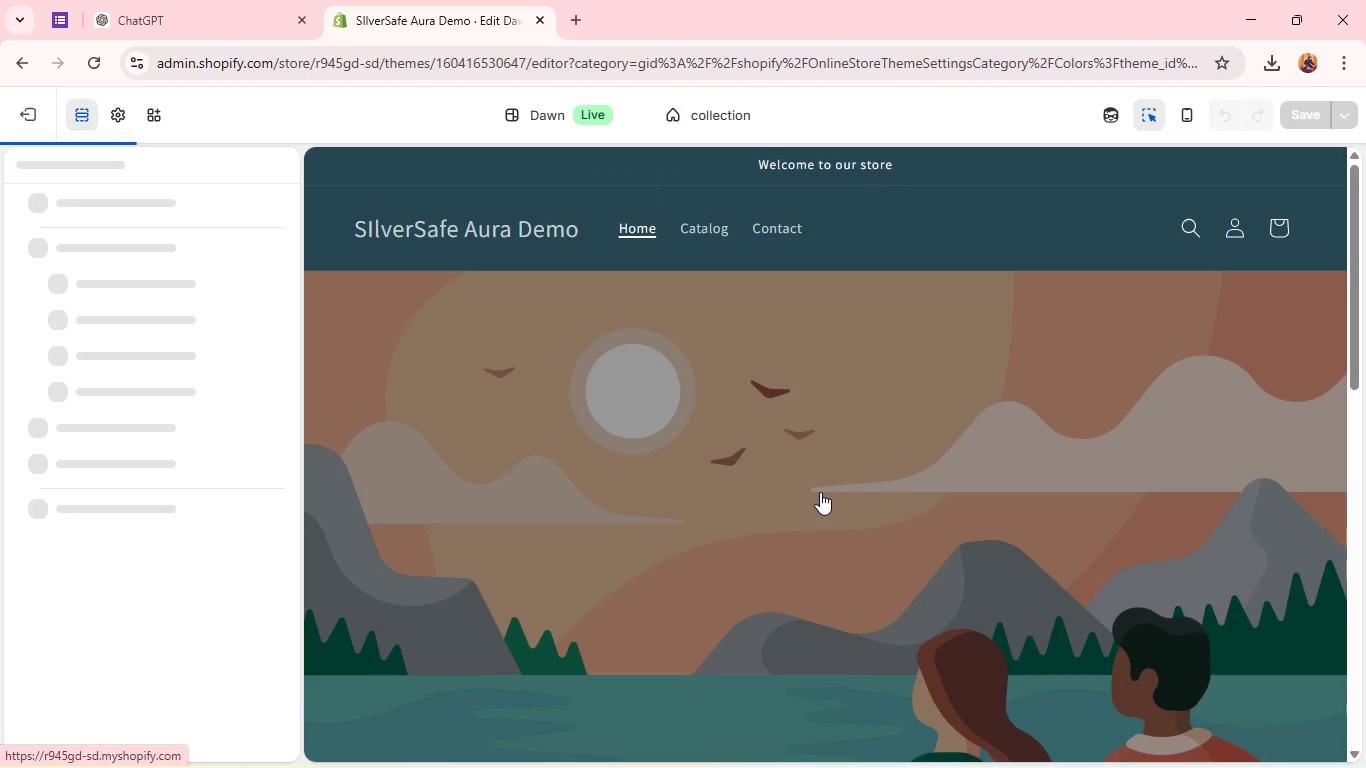 
wait(8.14)
 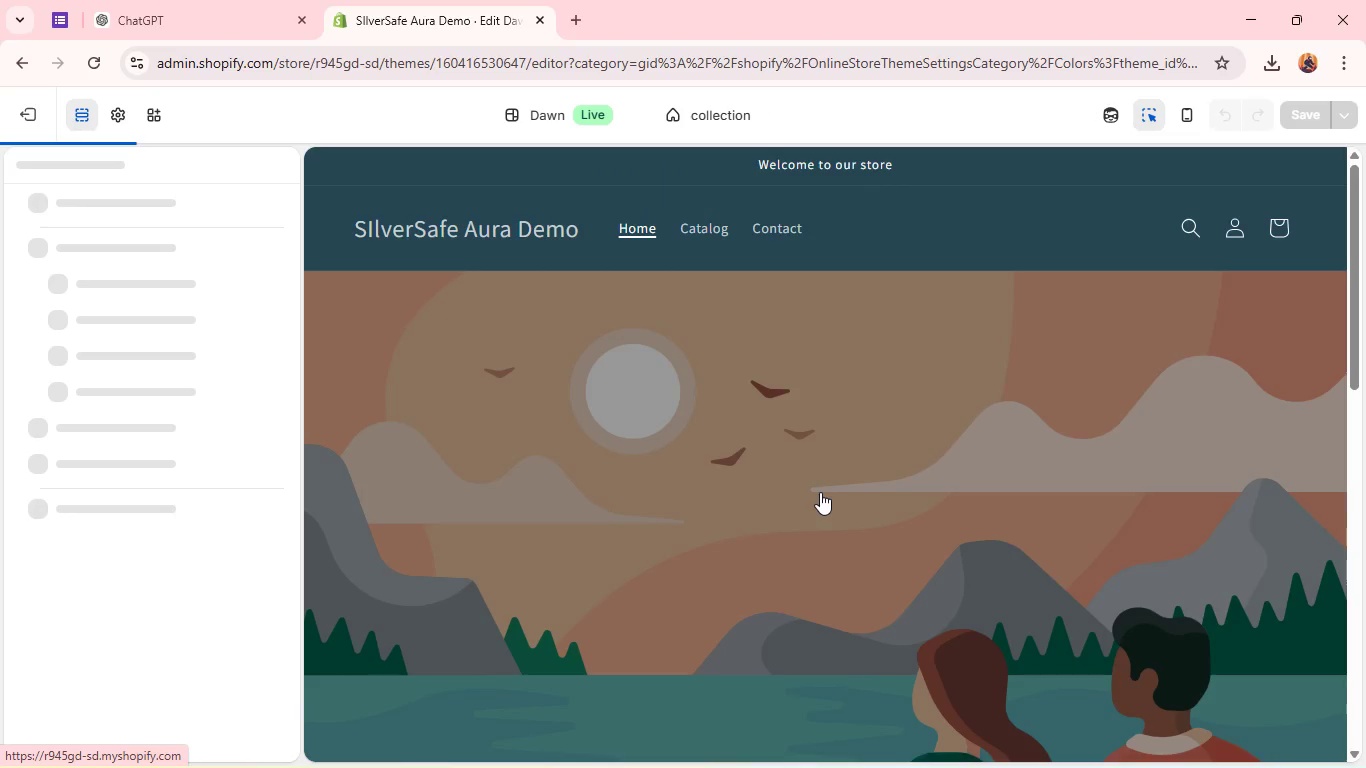 
left_click([77, 503])
 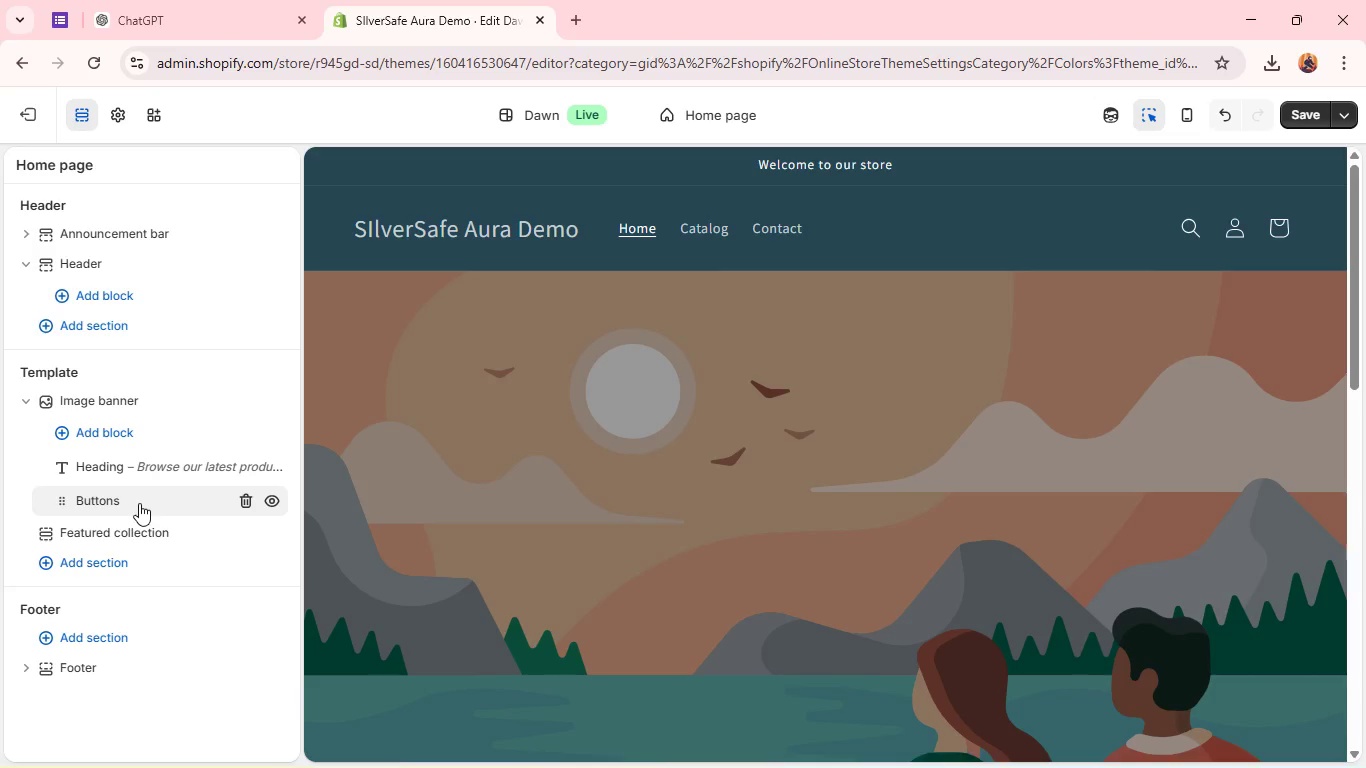 
wait(6.09)
 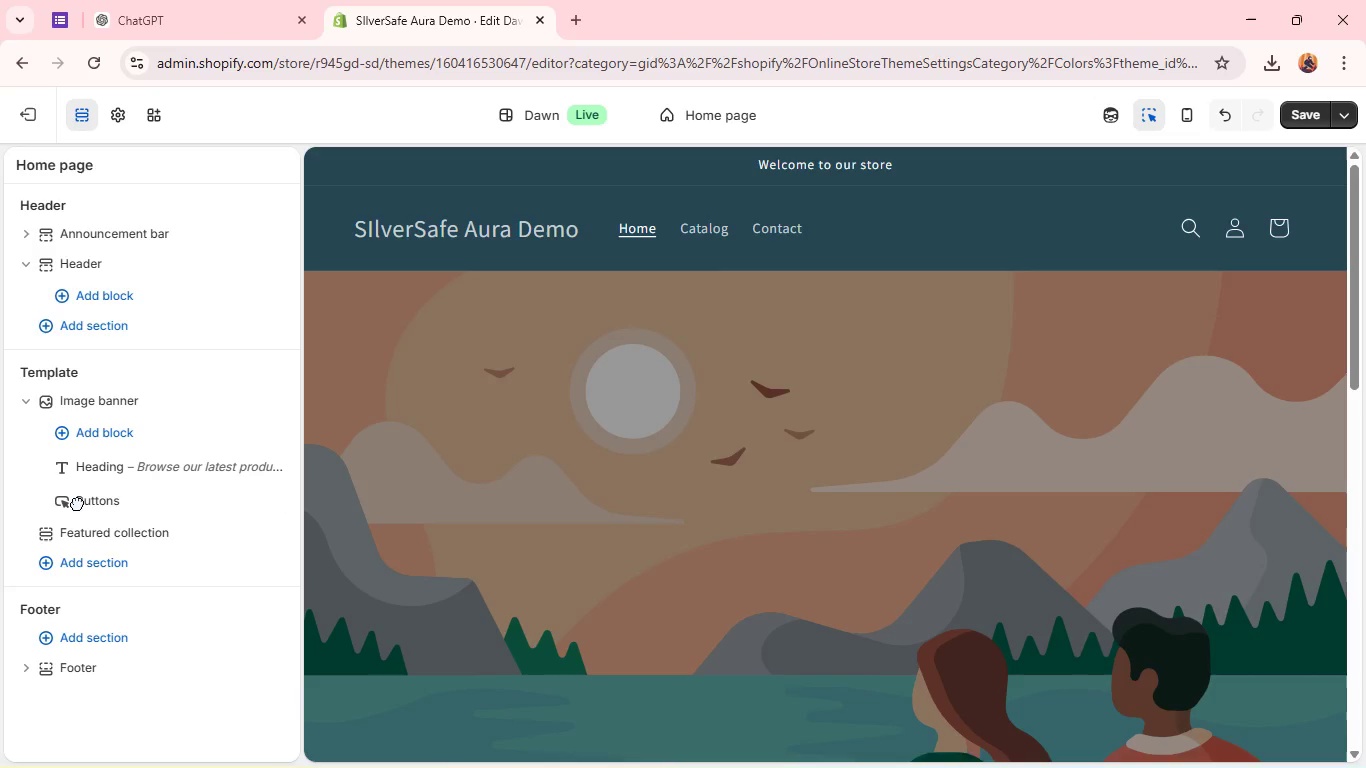 
left_click([139, 503])
 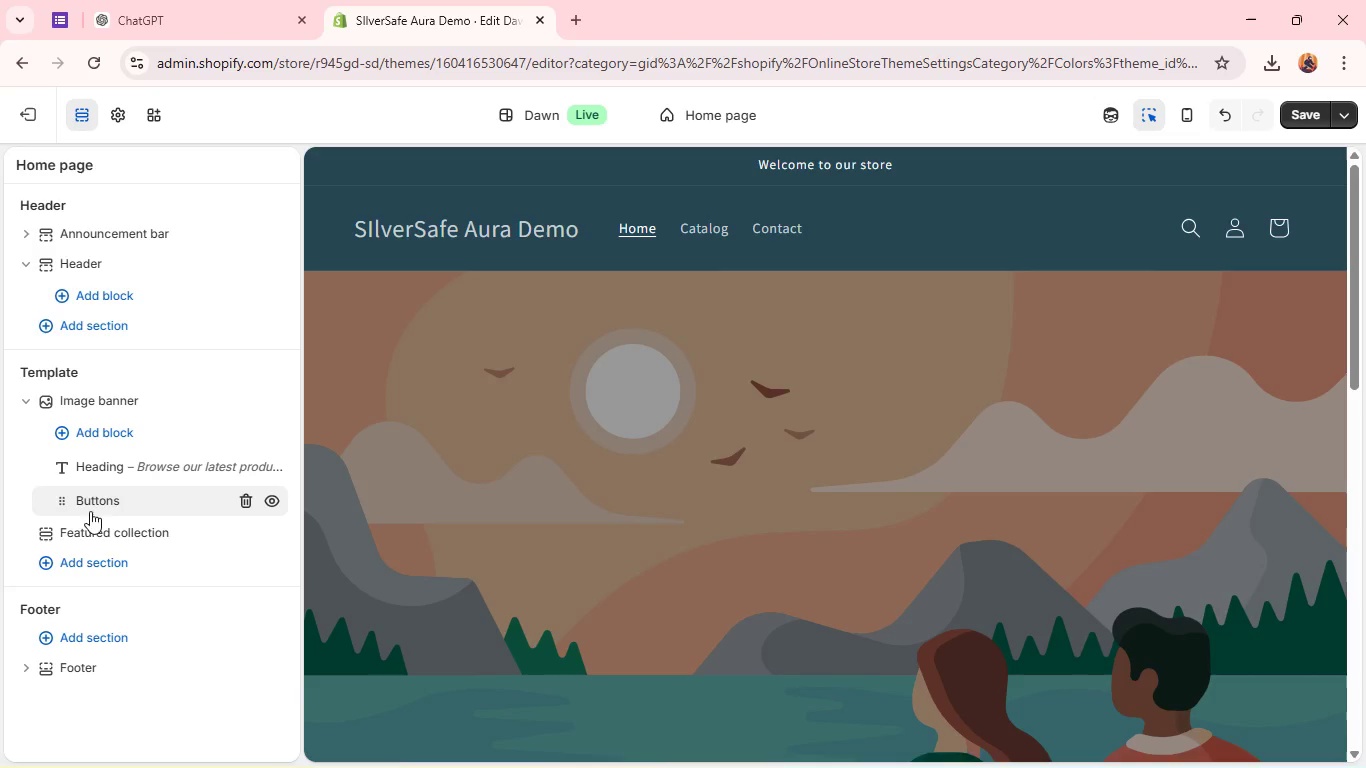 
wait(5.38)
 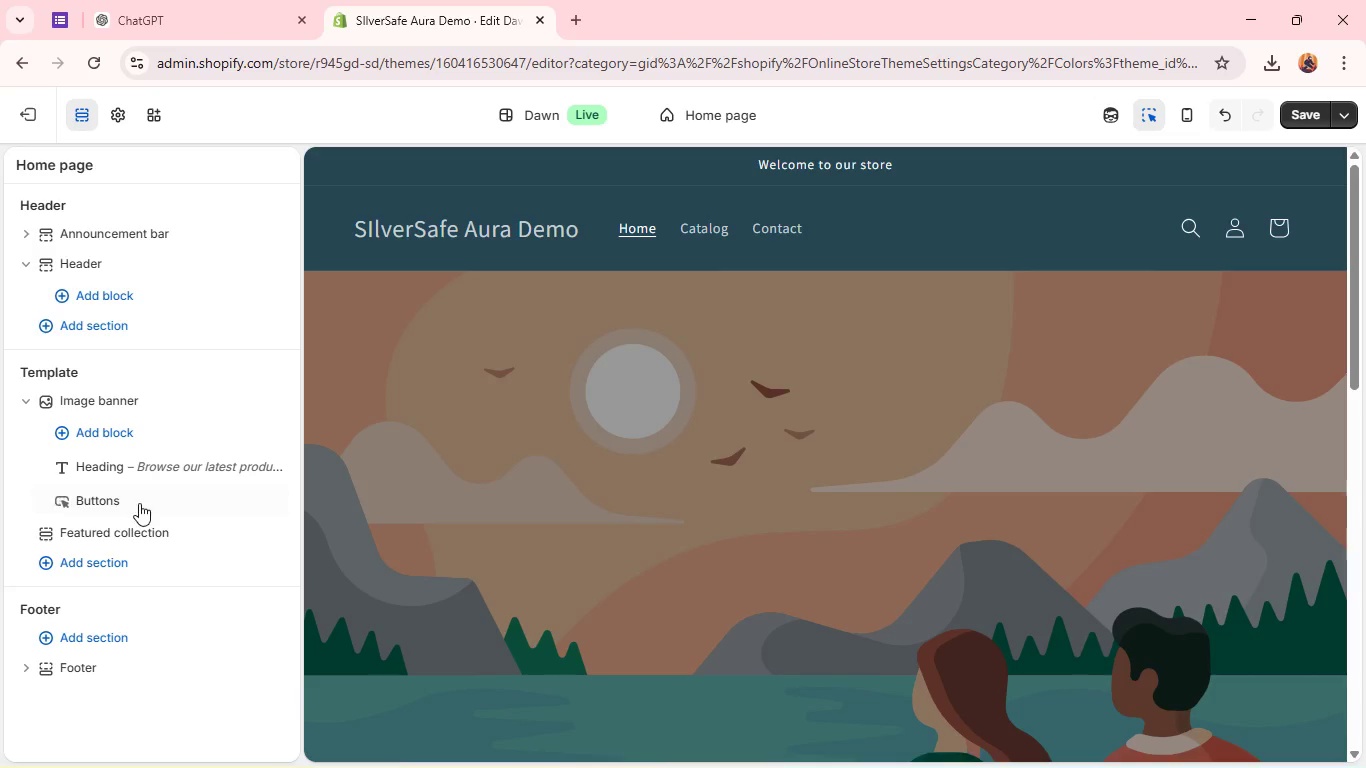 
left_click([93, 499])
 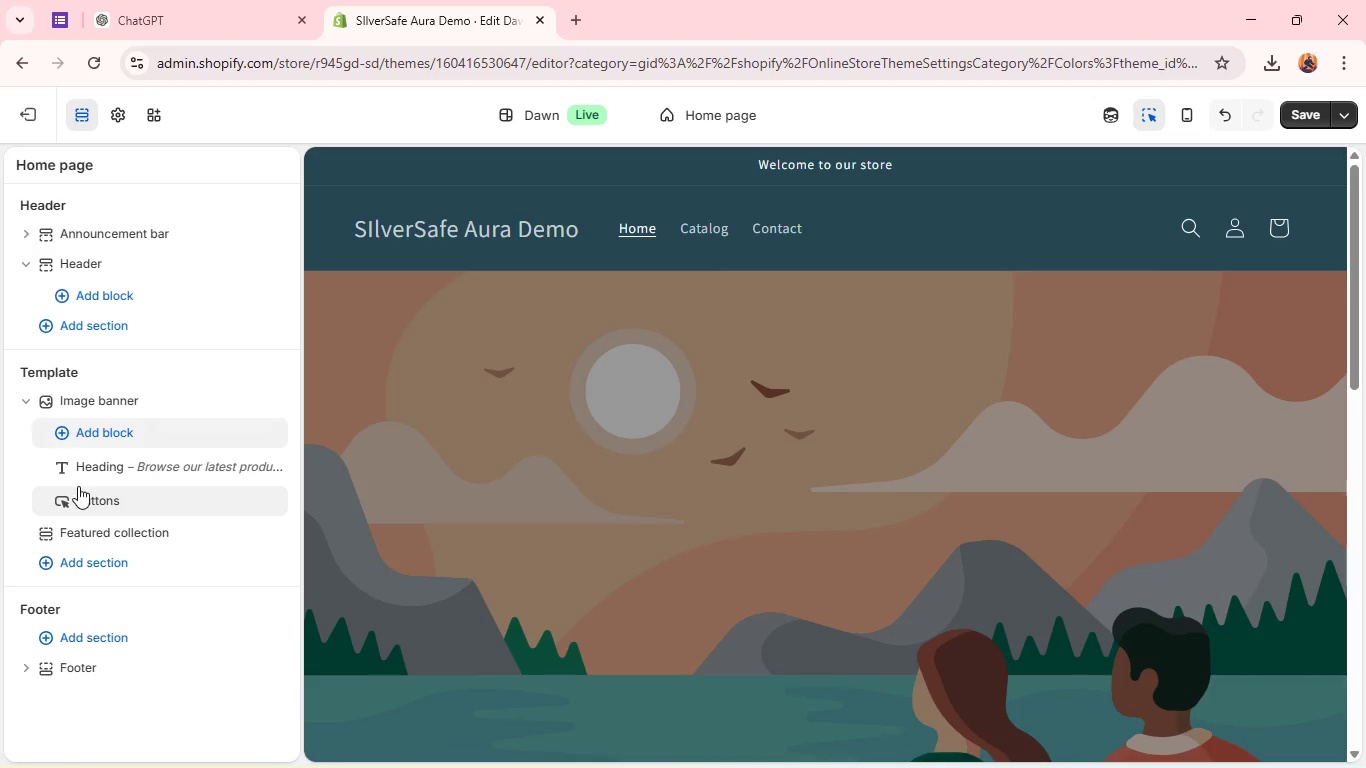 
wait(6.23)
 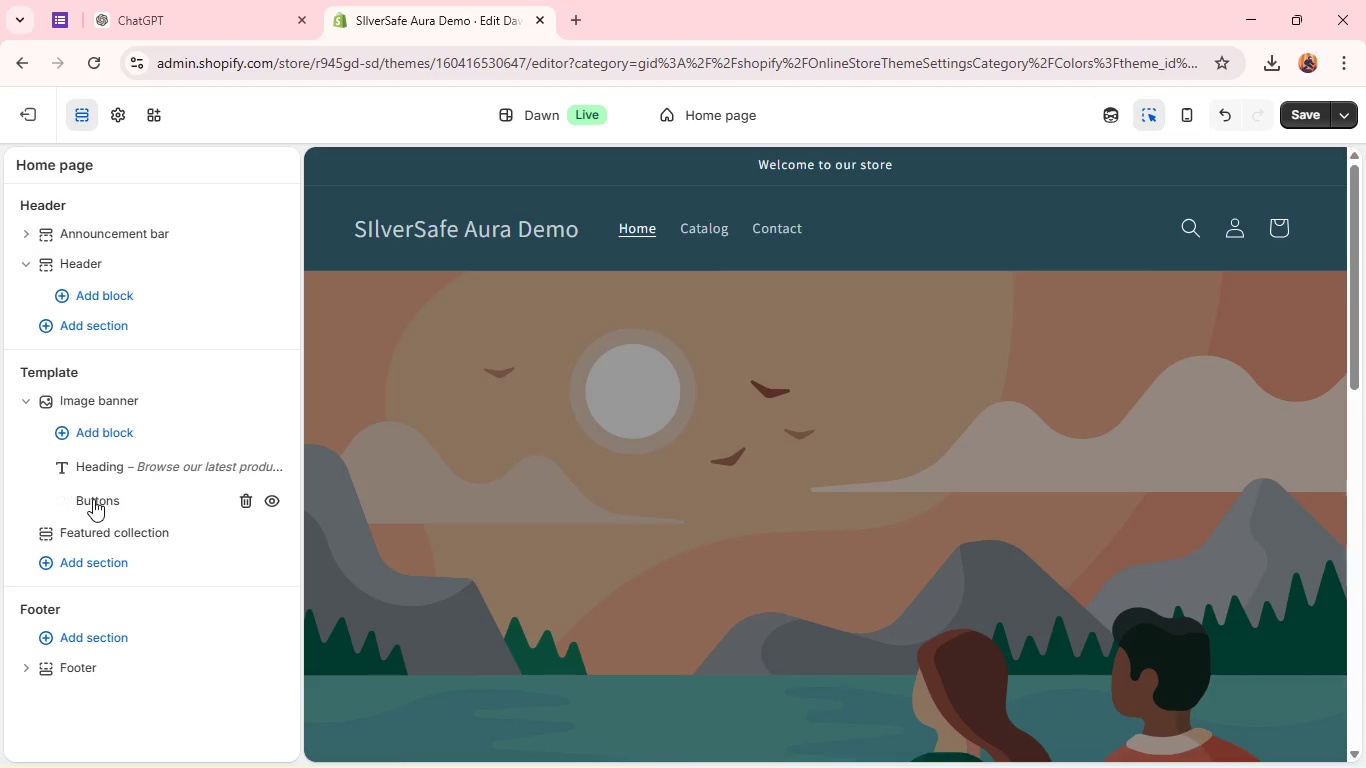 
left_click([93, 497])
 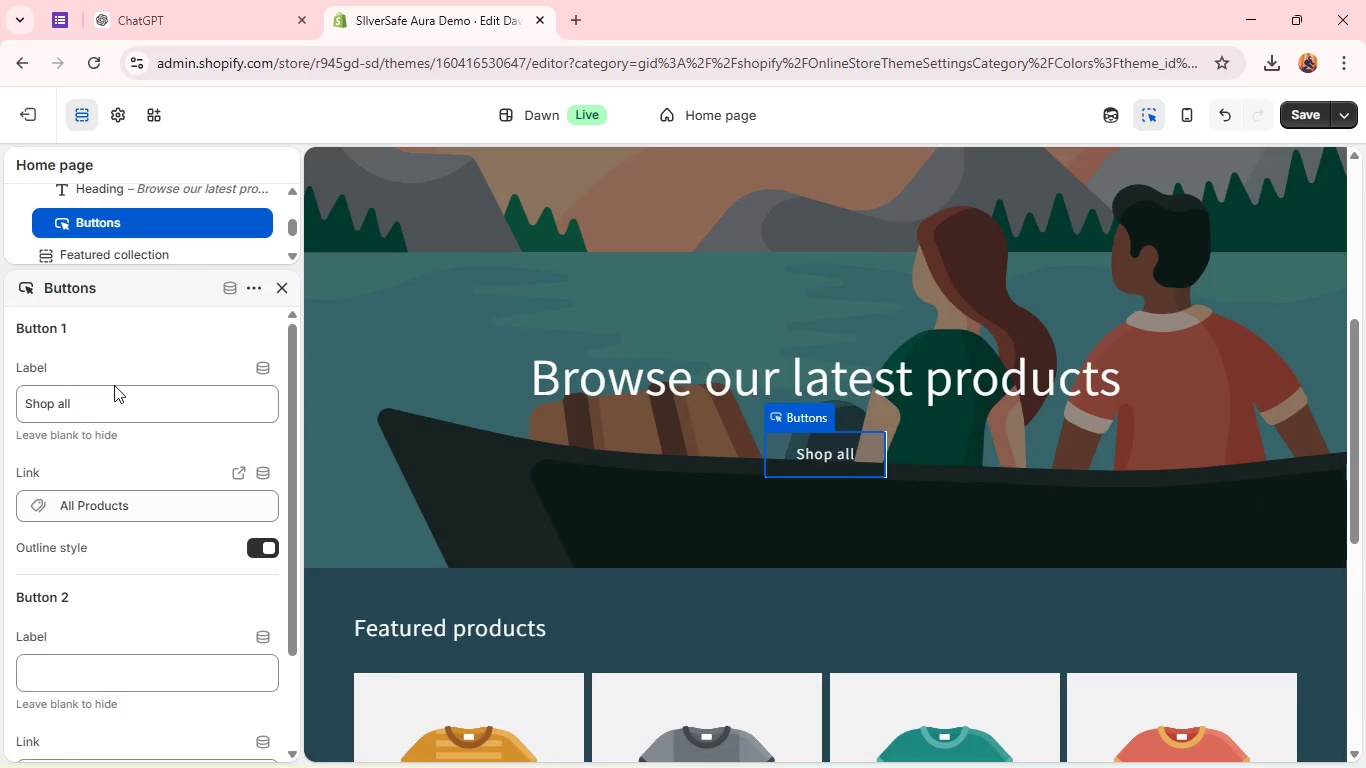 
scroll: coordinate [126, 491], scroll_direction: down, amount: 4.0
 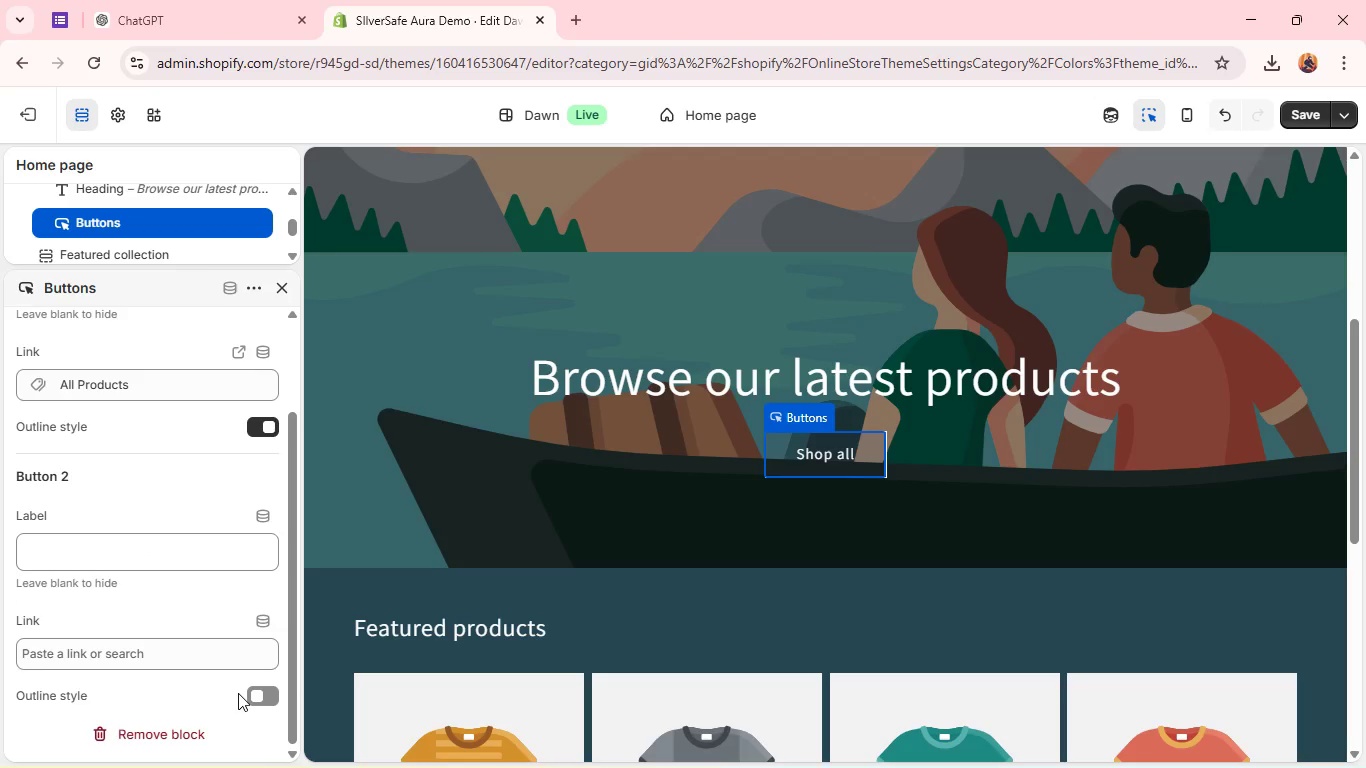 
scroll: coordinate [194, 601], scroll_direction: up, amount: 5.0
 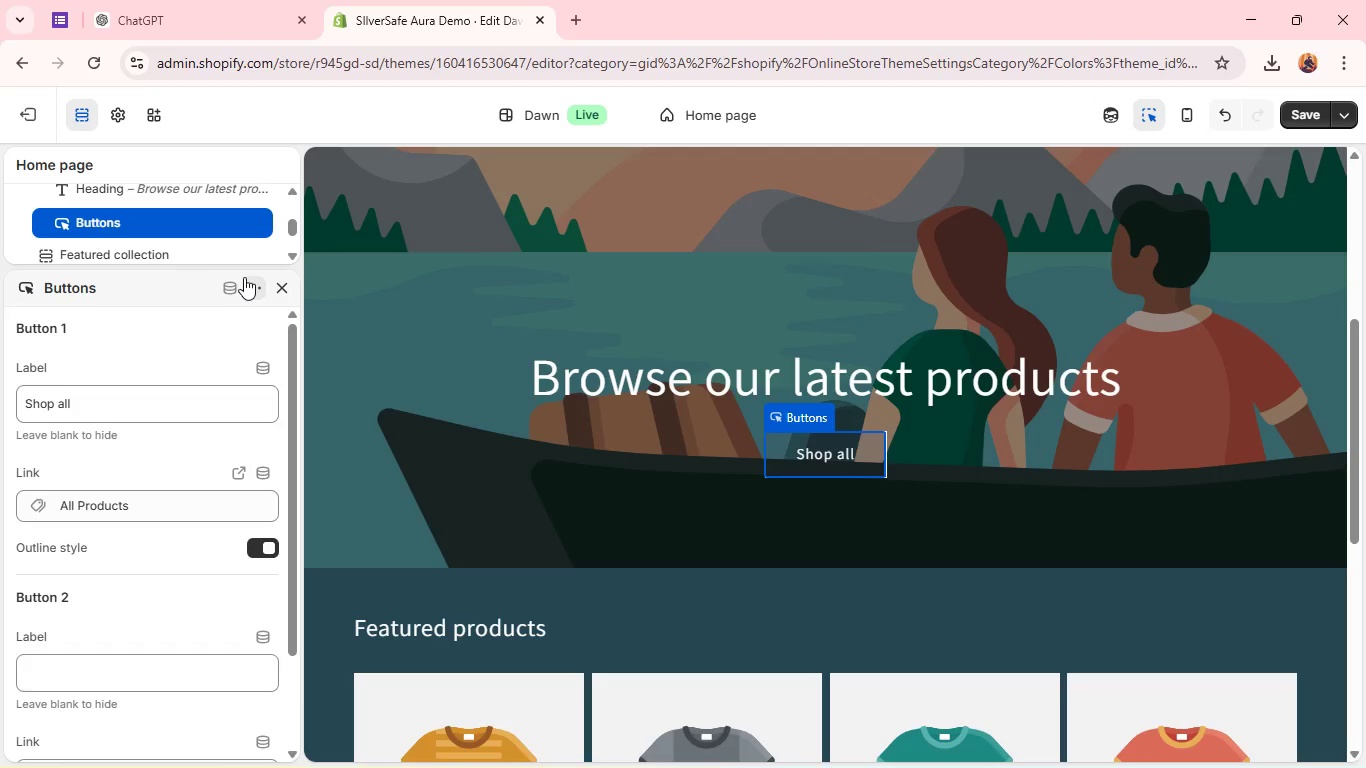 
left_click([244, 277])
 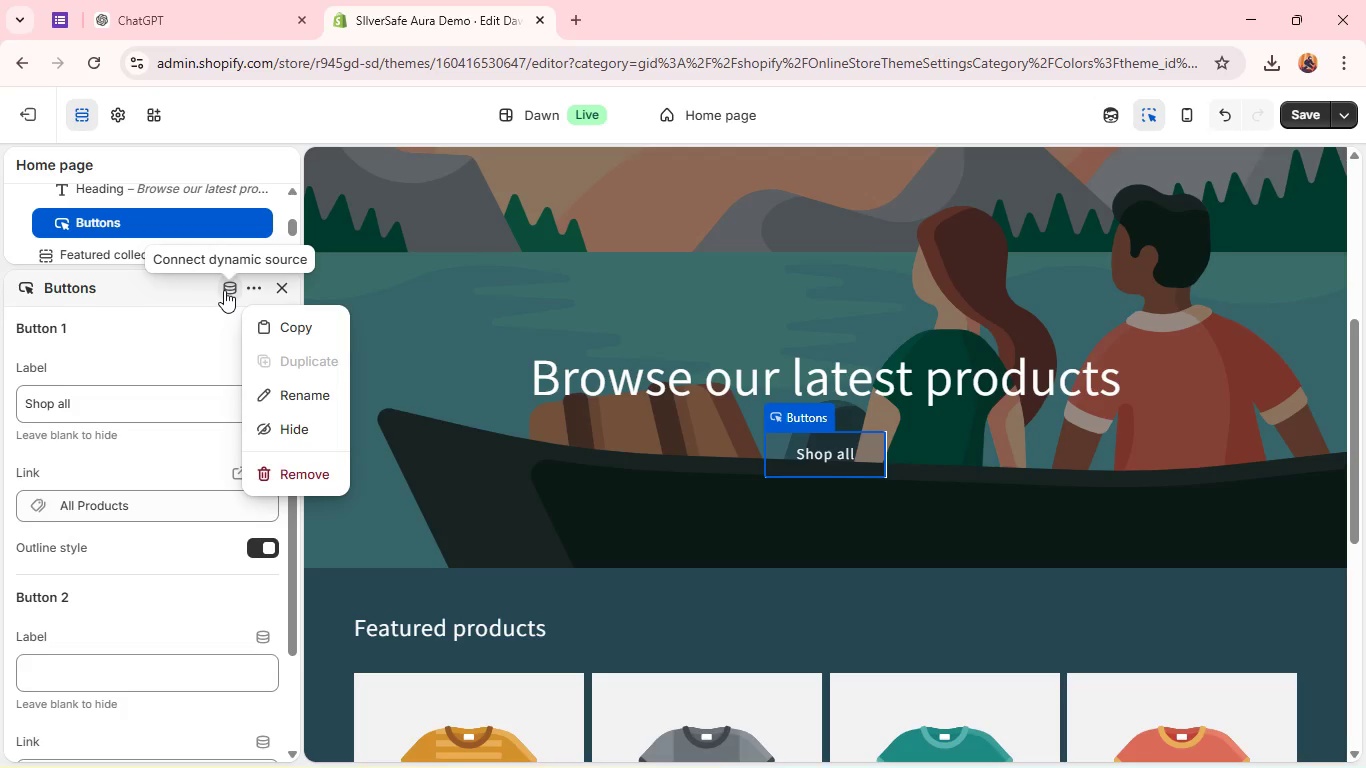 
left_click([140, 450])
 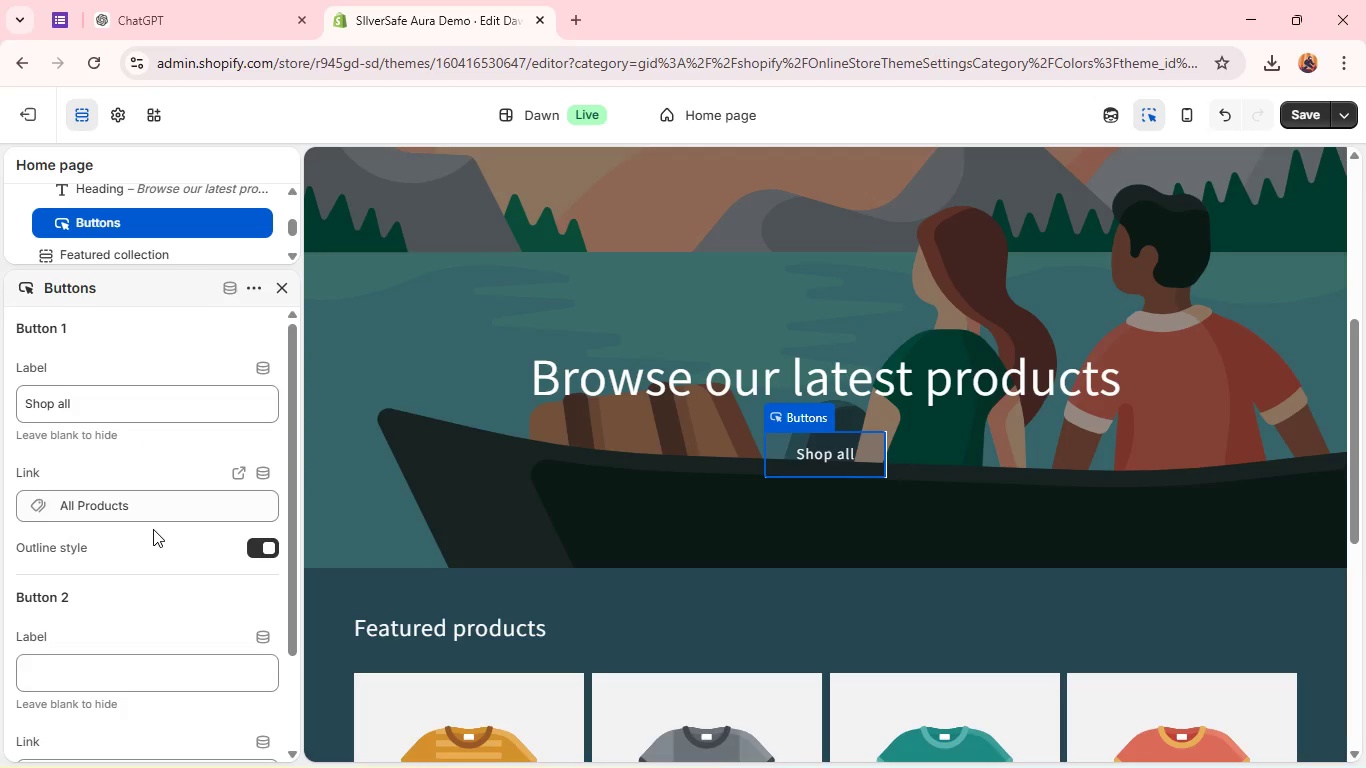 
scroll: coordinate [153, 529], scroll_direction: up, amount: 5.0
 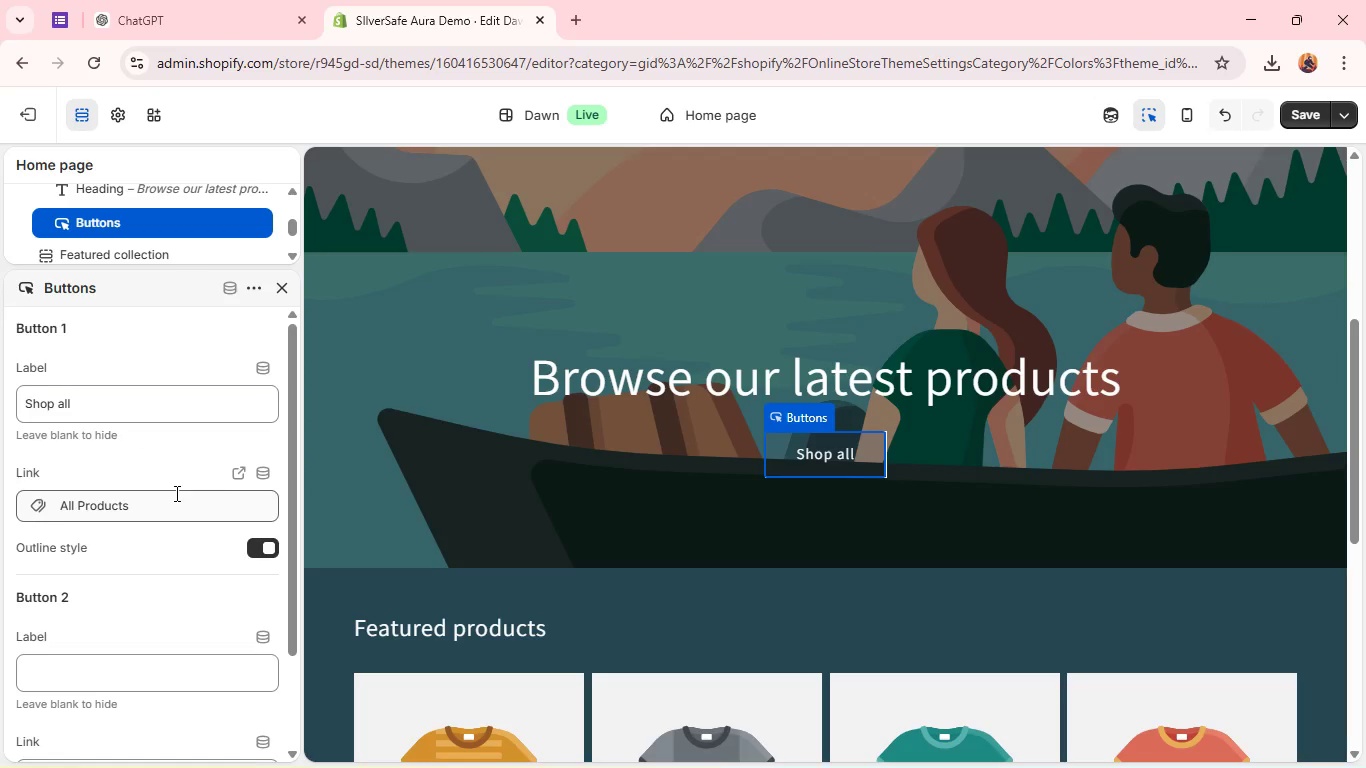 
scroll: coordinate [175, 493], scroll_direction: none, amount: 0.0
 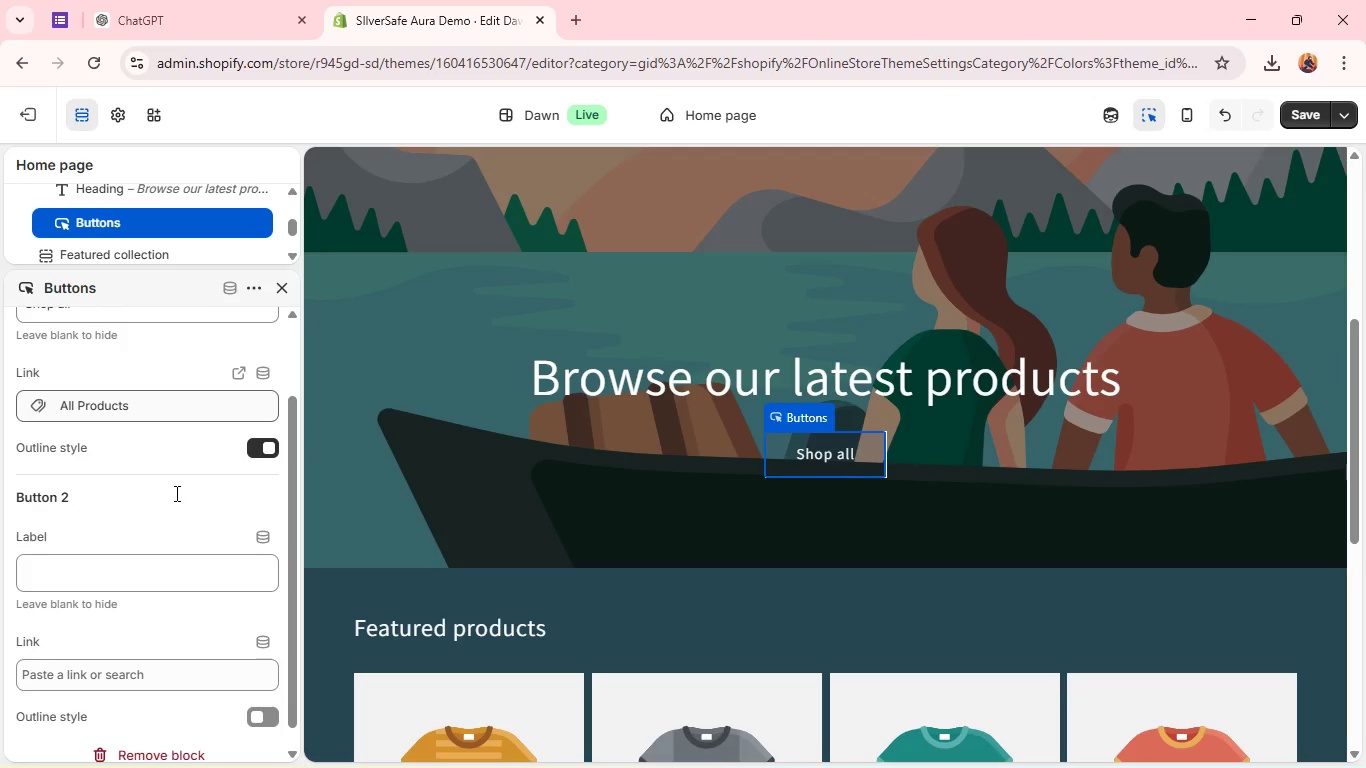 
scroll: coordinate [175, 493], scroll_direction: down, amount: 3.0
 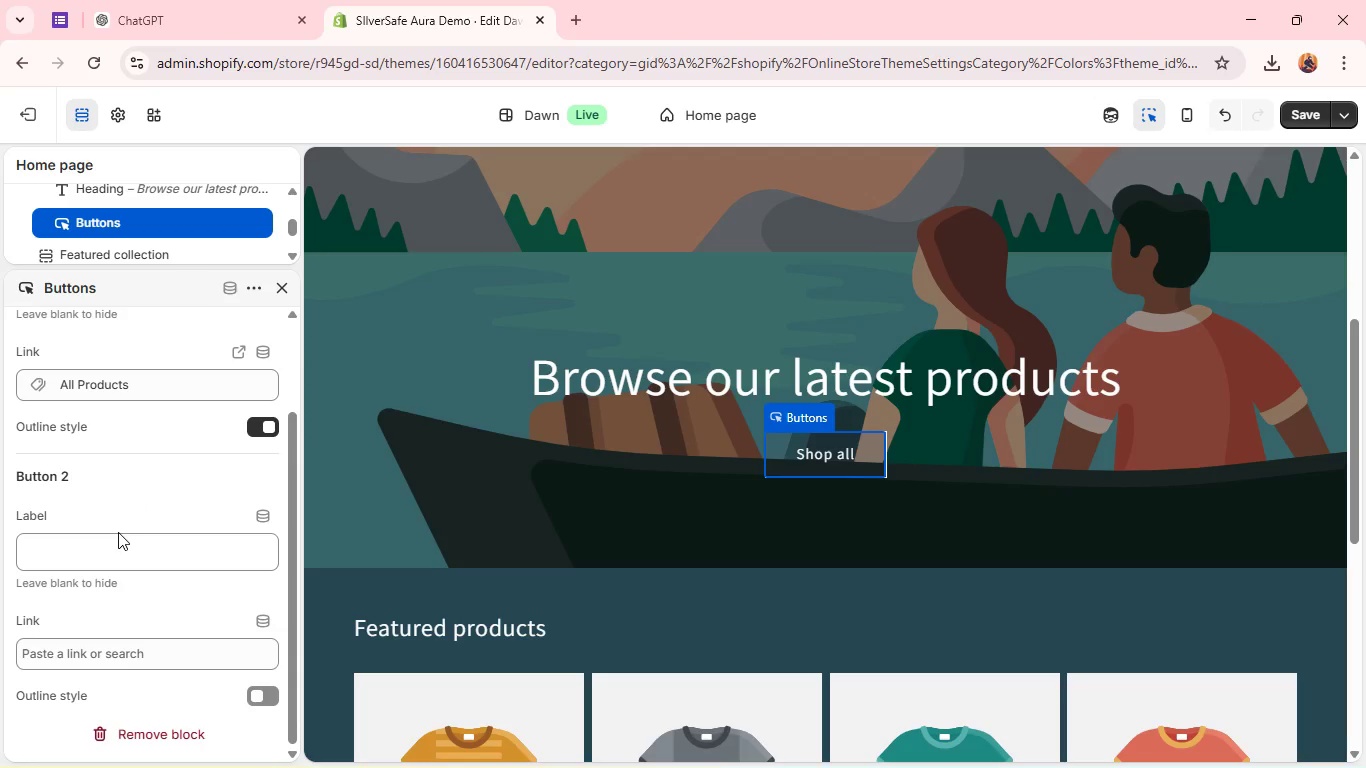 
scroll: coordinate [119, 530], scroll_direction: up, amount: 9.0
 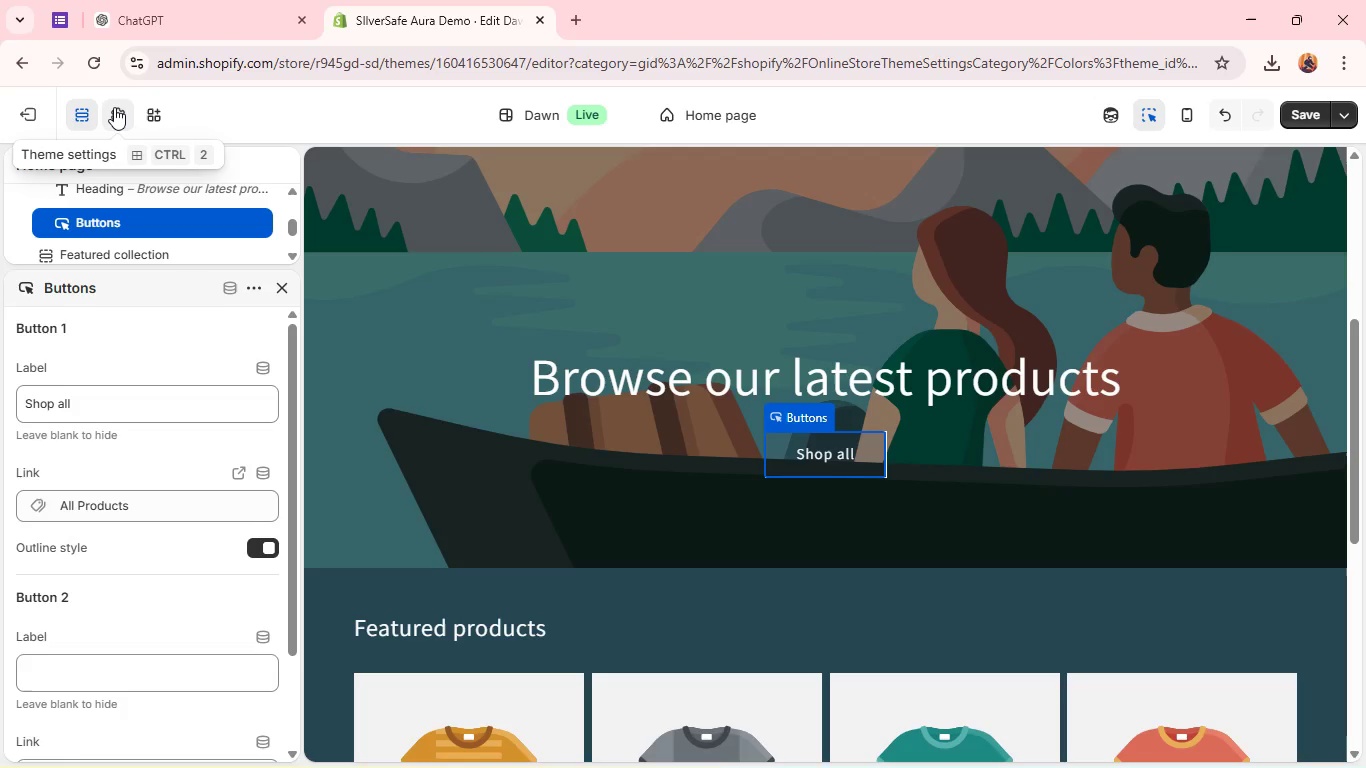 
left_click([114, 107])
 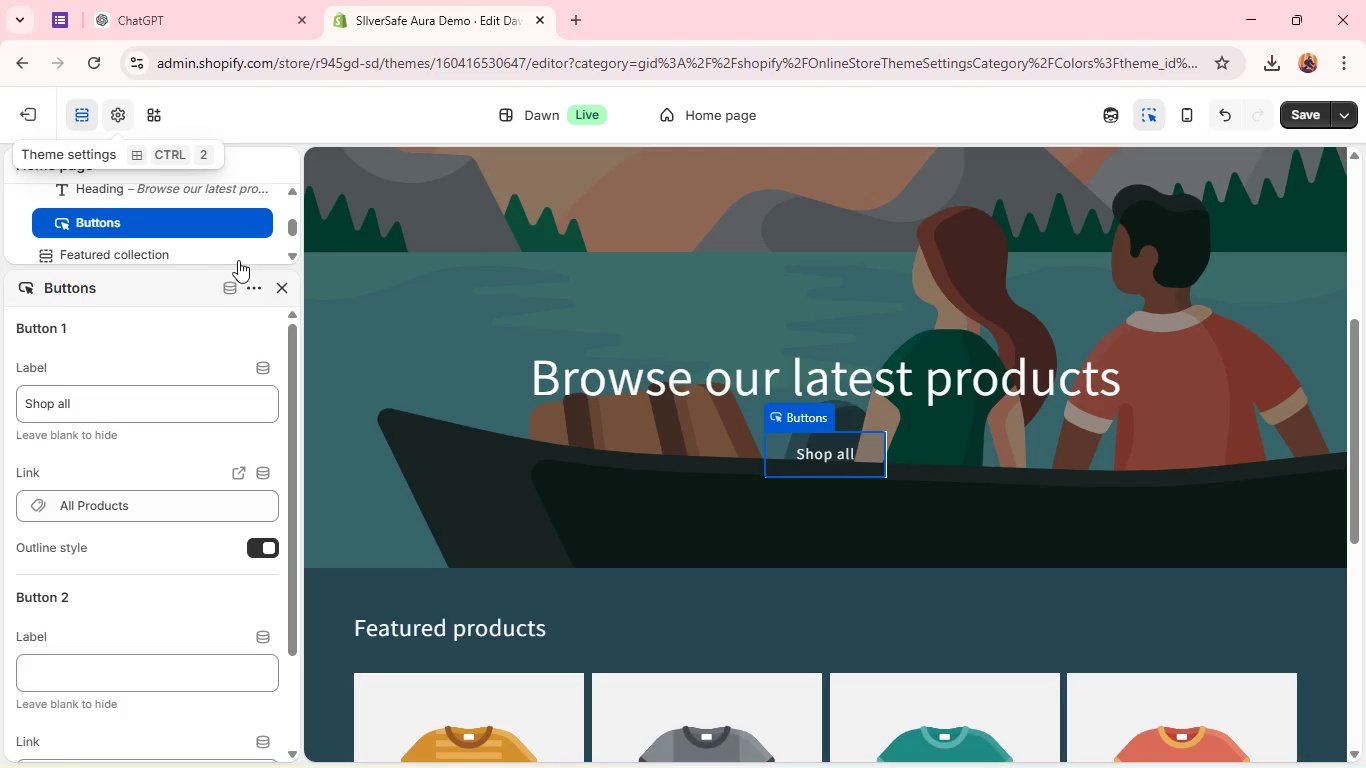 
mouse_move([241, 238])
 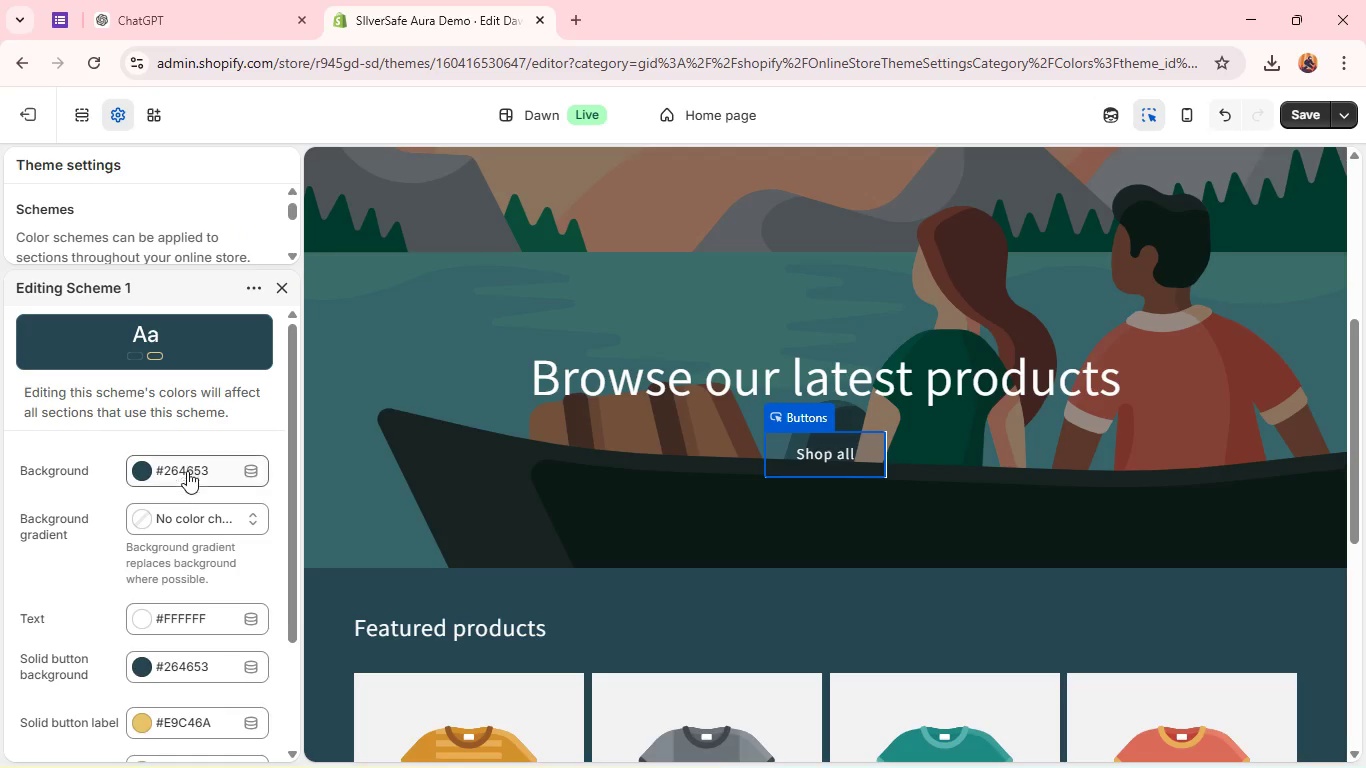 
scroll: coordinate [187, 478], scroll_direction: down, amount: 1.0
 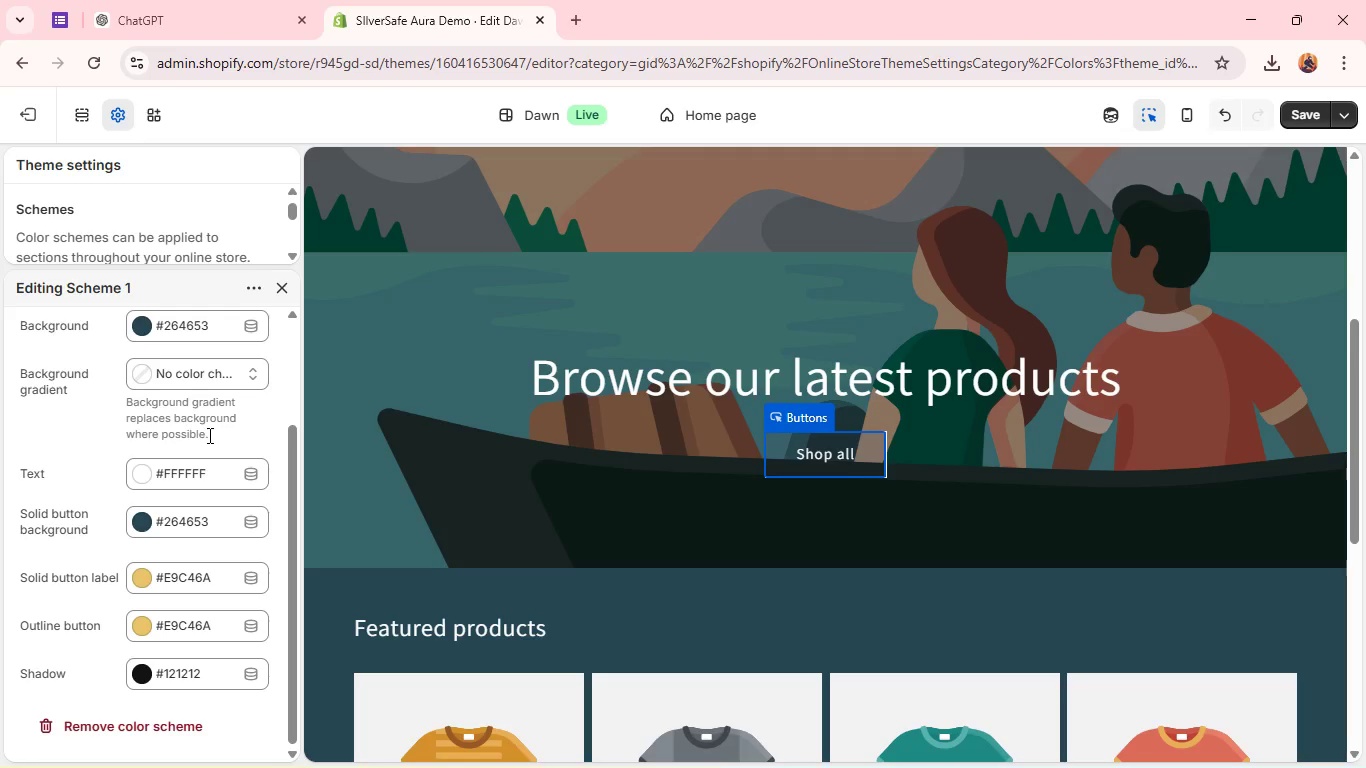 
scroll: coordinate [181, 451], scroll_direction: up, amount: 1.0
 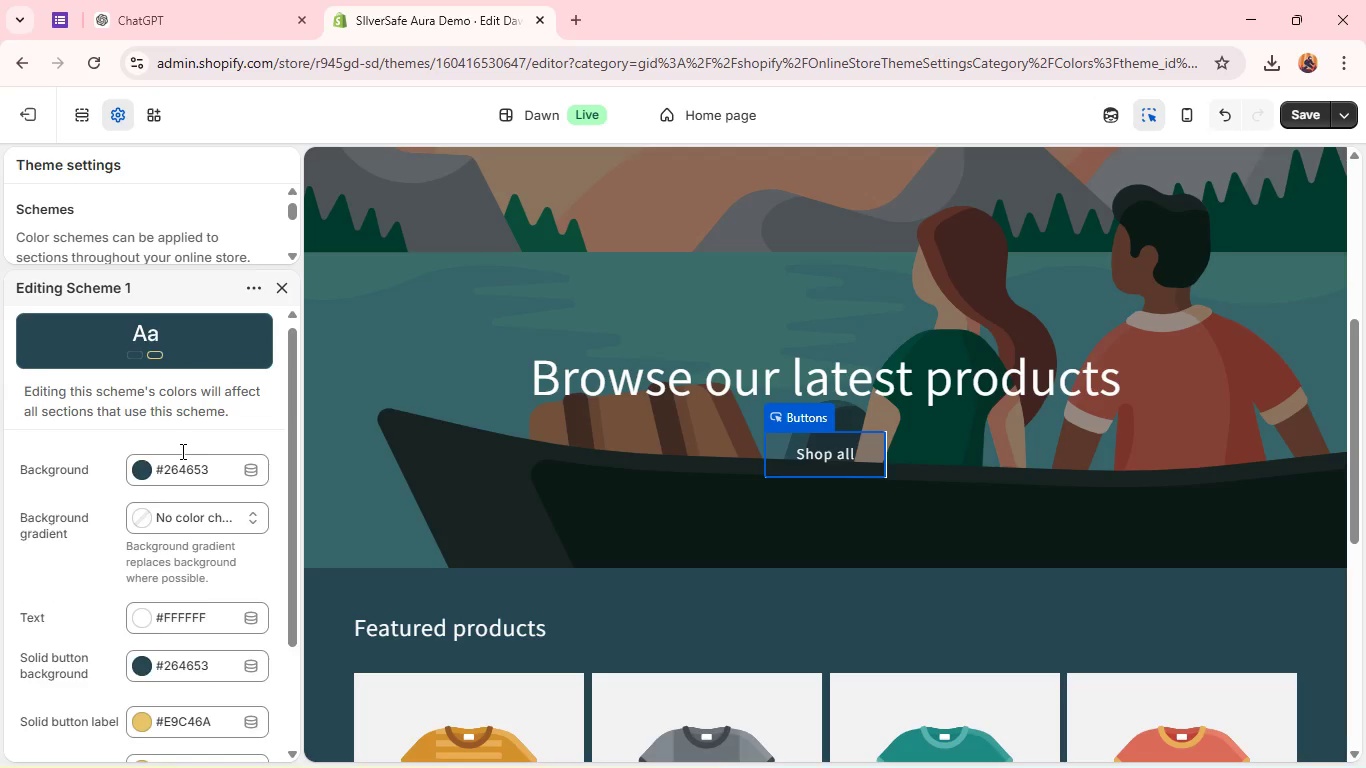 
scroll: coordinate [182, 451], scroll_direction: down, amount: 3.0
 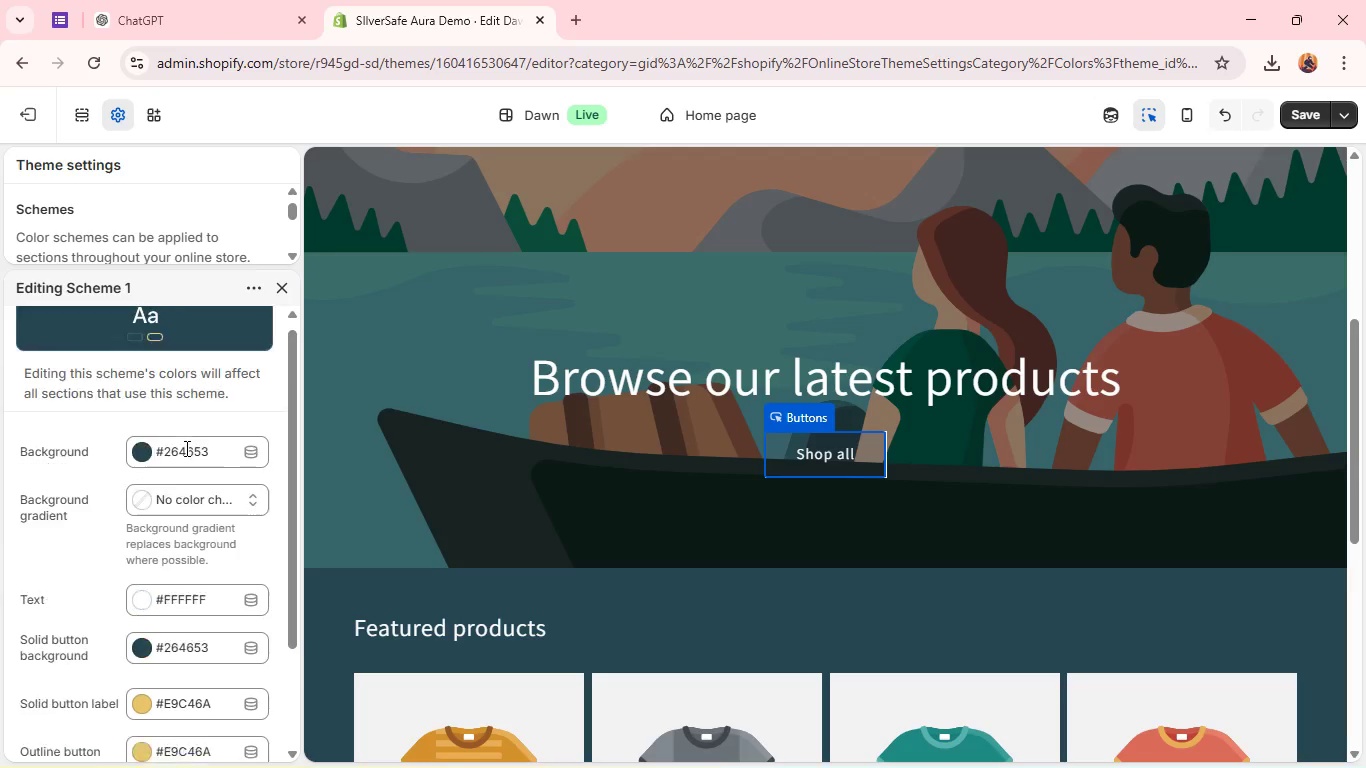 
scroll: coordinate [185, 448], scroll_direction: up, amount: 2.0
 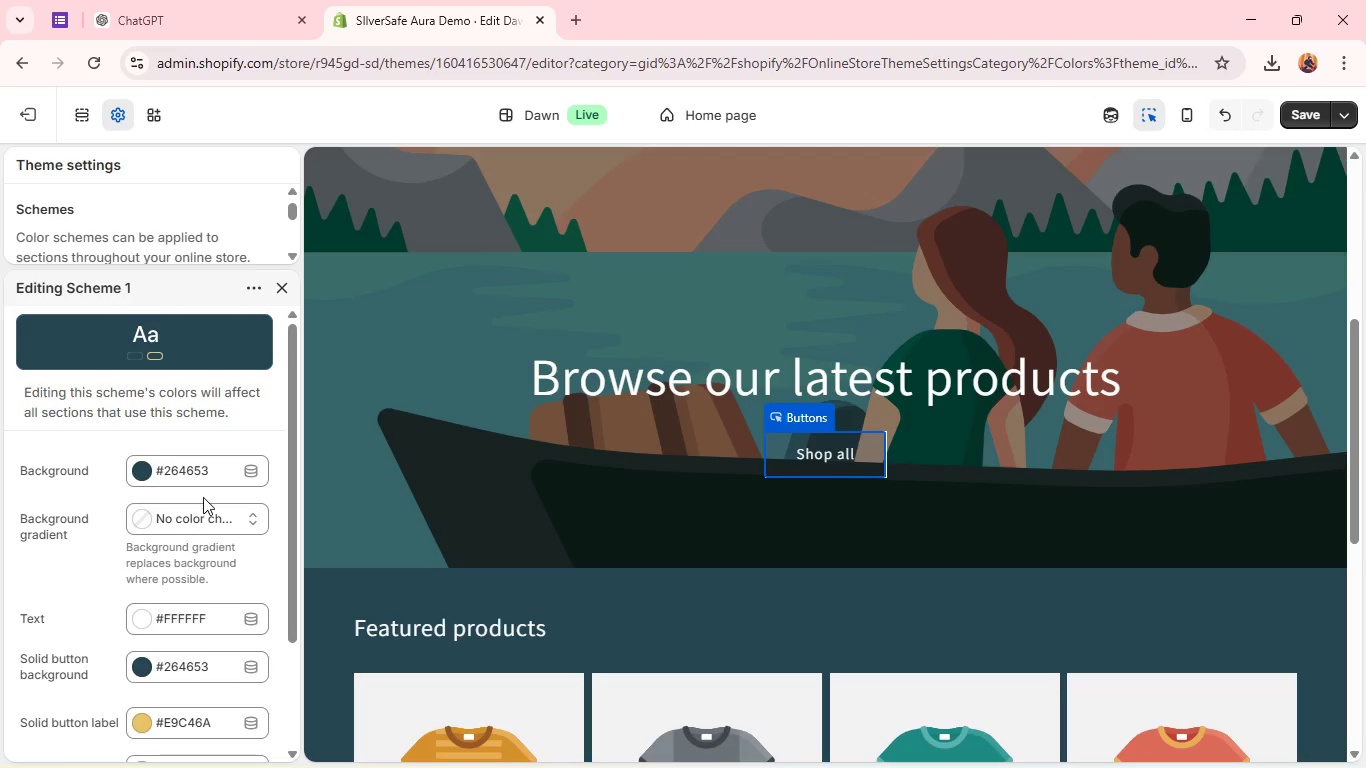 
wait(12.78)
 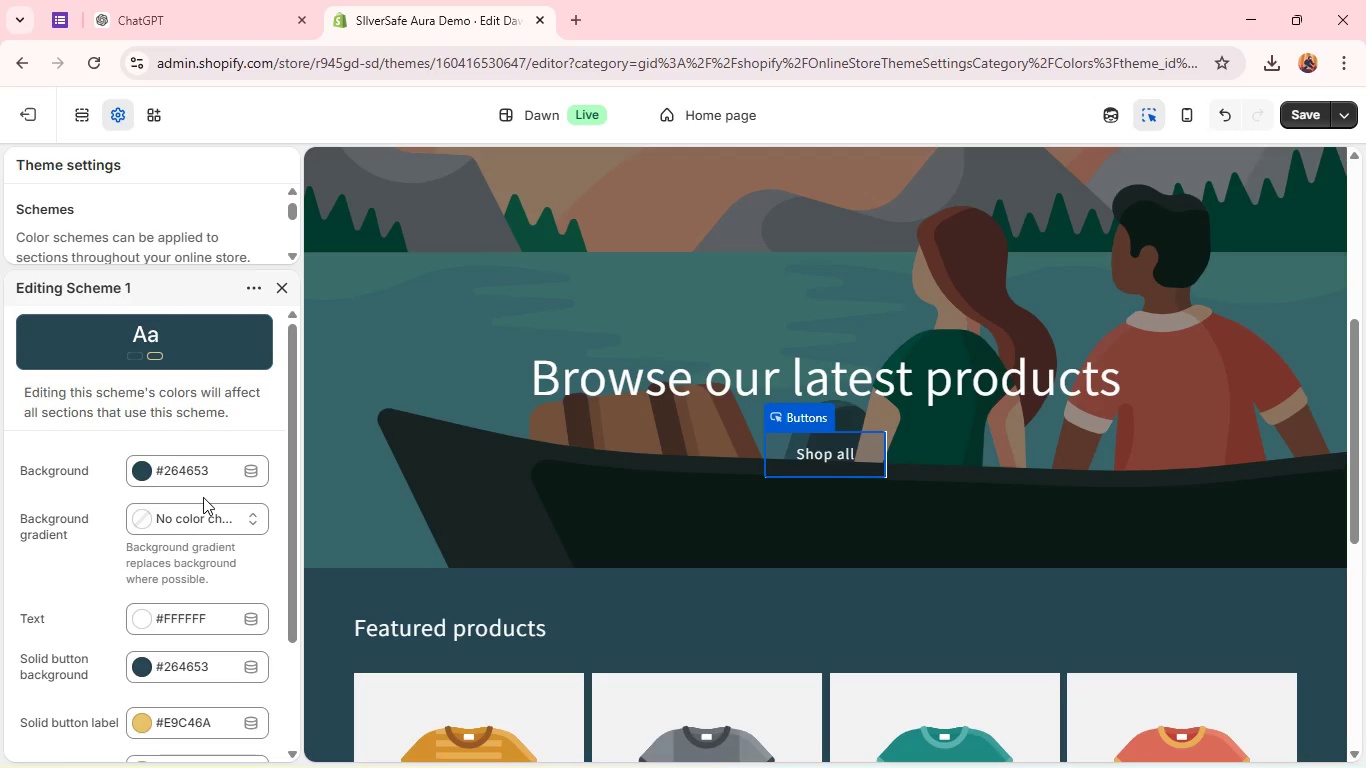 
scroll: coordinate [203, 497], scroll_direction: down, amount: 1.0
 